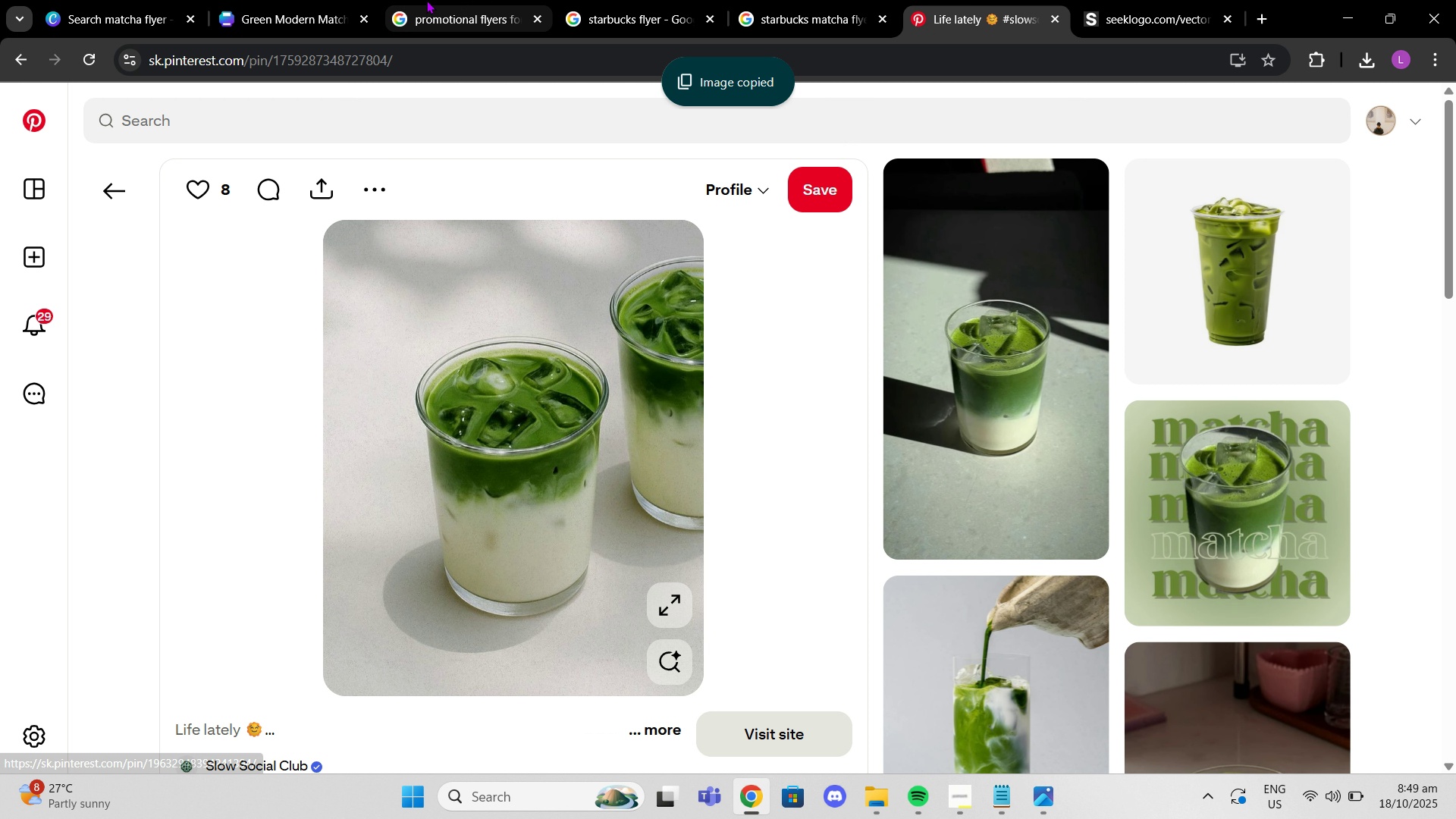 
left_click([212, 0])
 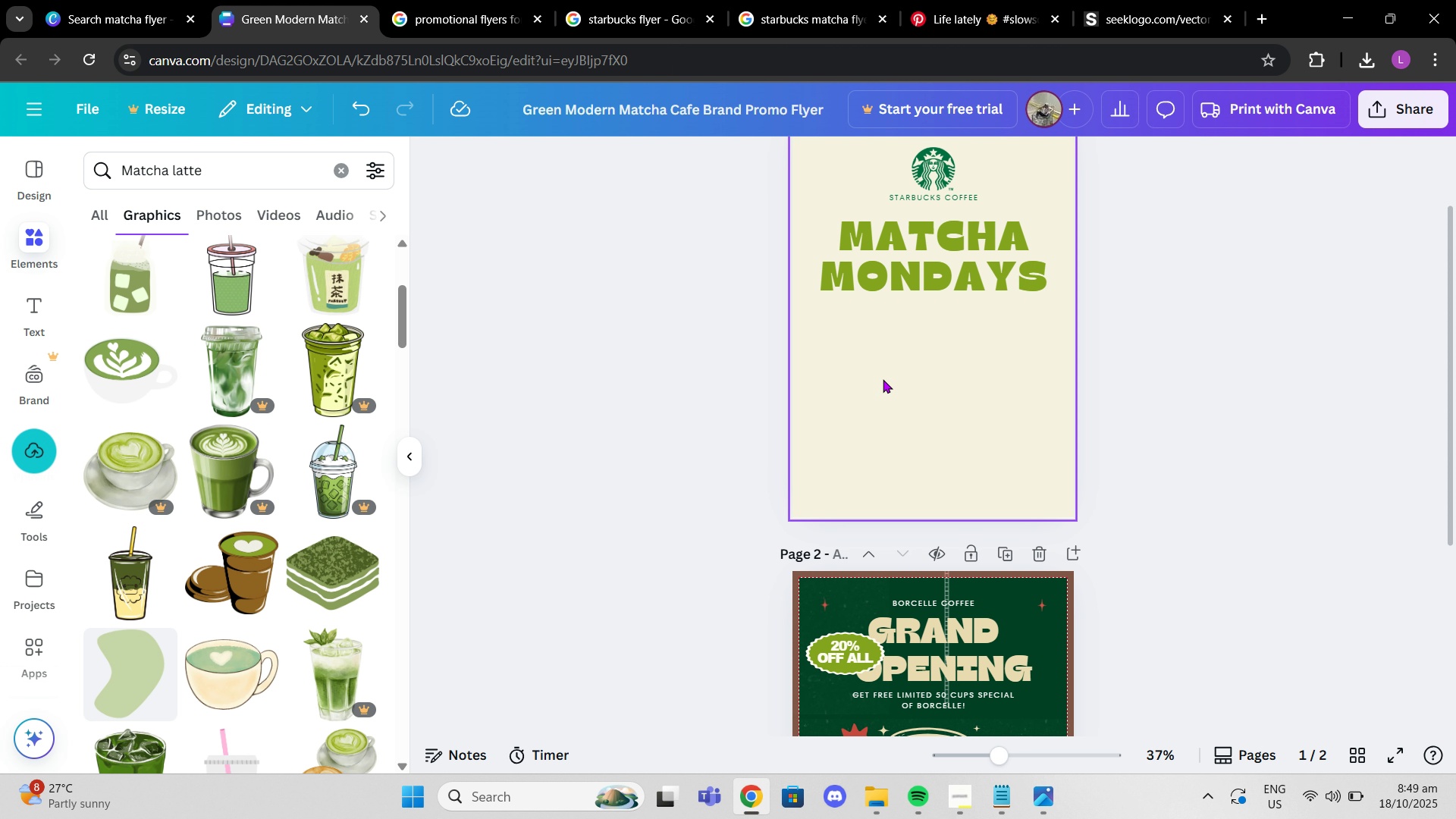 
key(Control+V)
 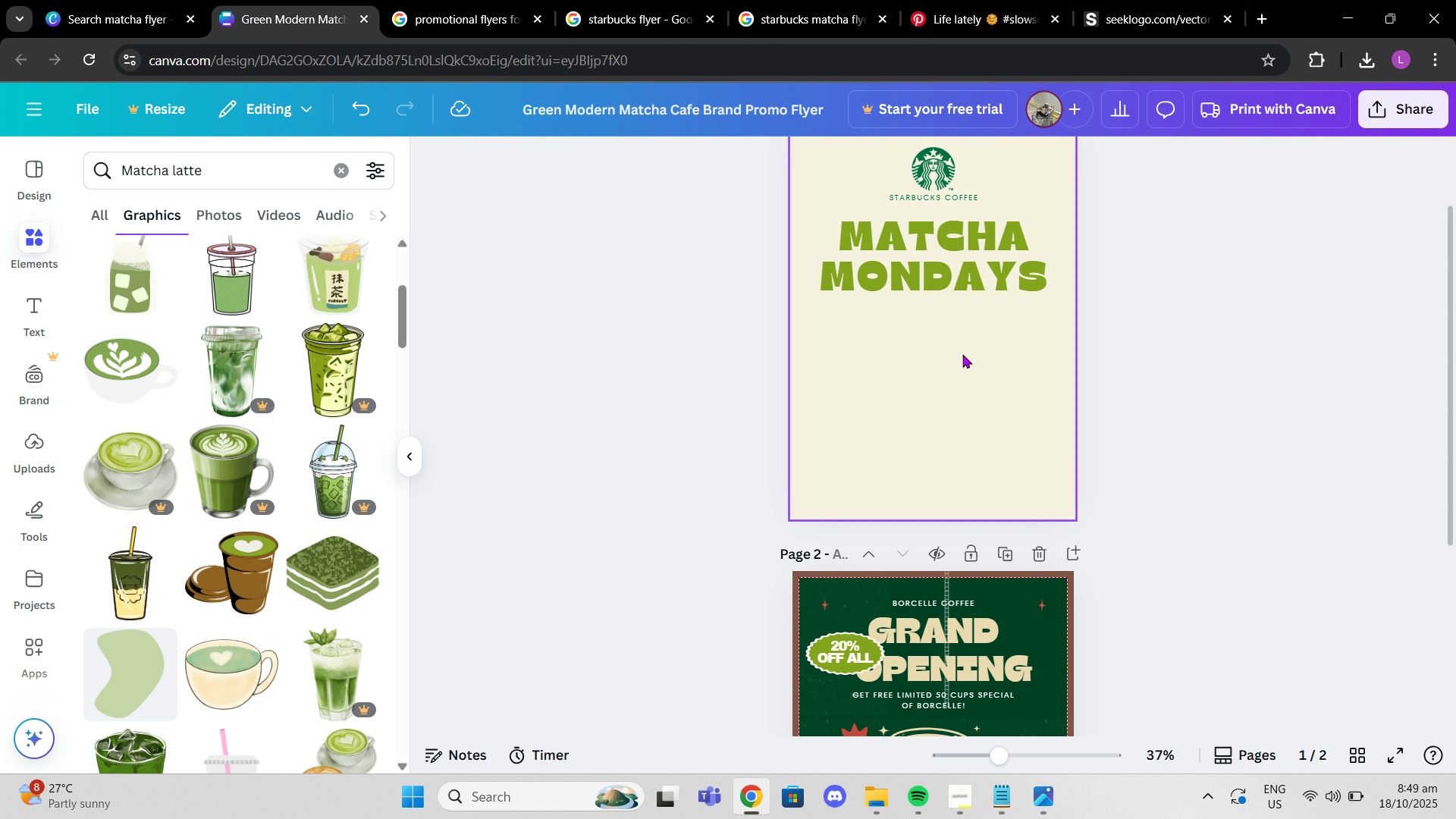 
scroll: coordinate [977, 378], scroll_direction: up, amount: 1.0
 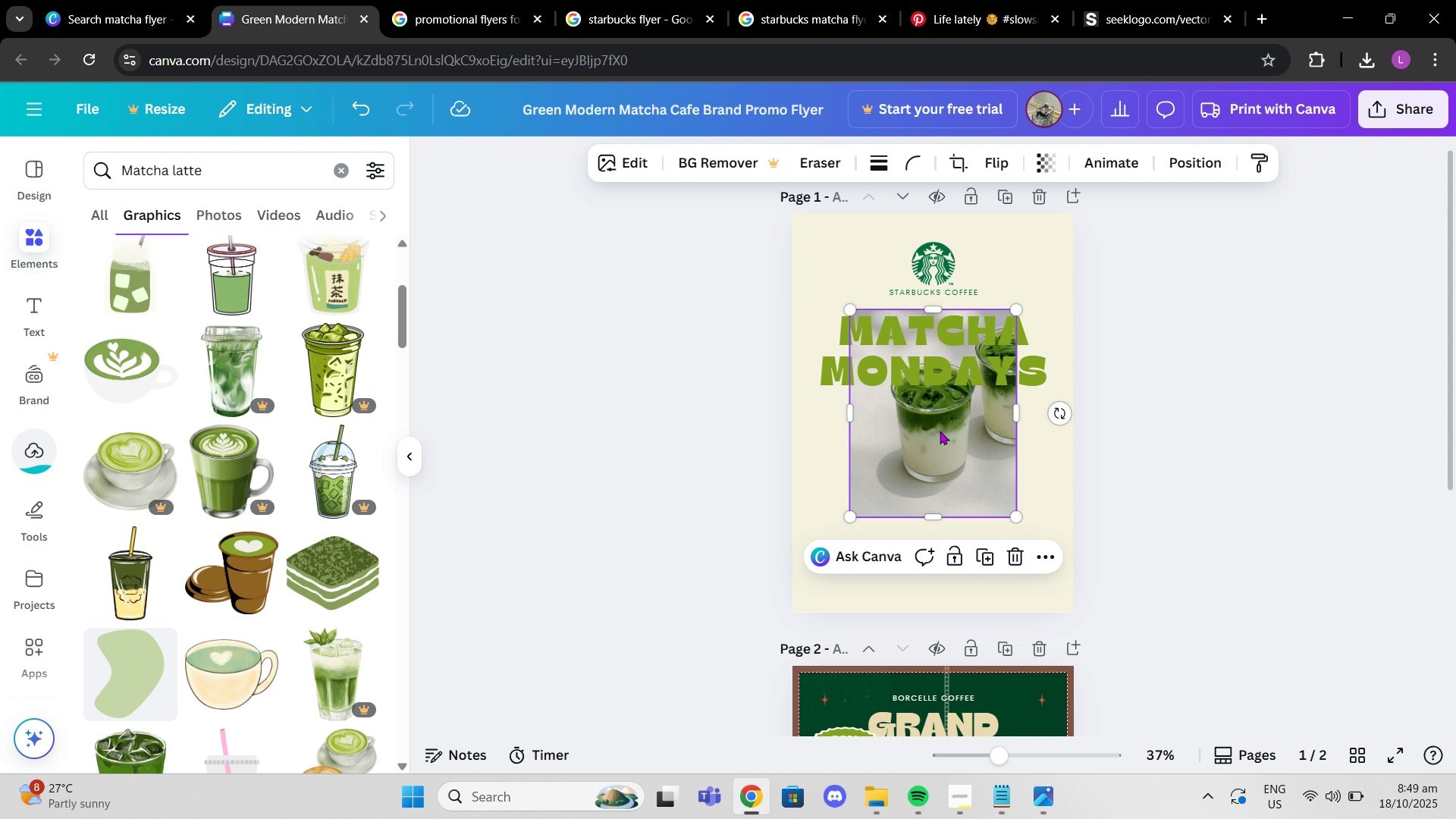 
left_click_drag(start_coordinate=[940, 432], to_coordinate=[940, 514])
 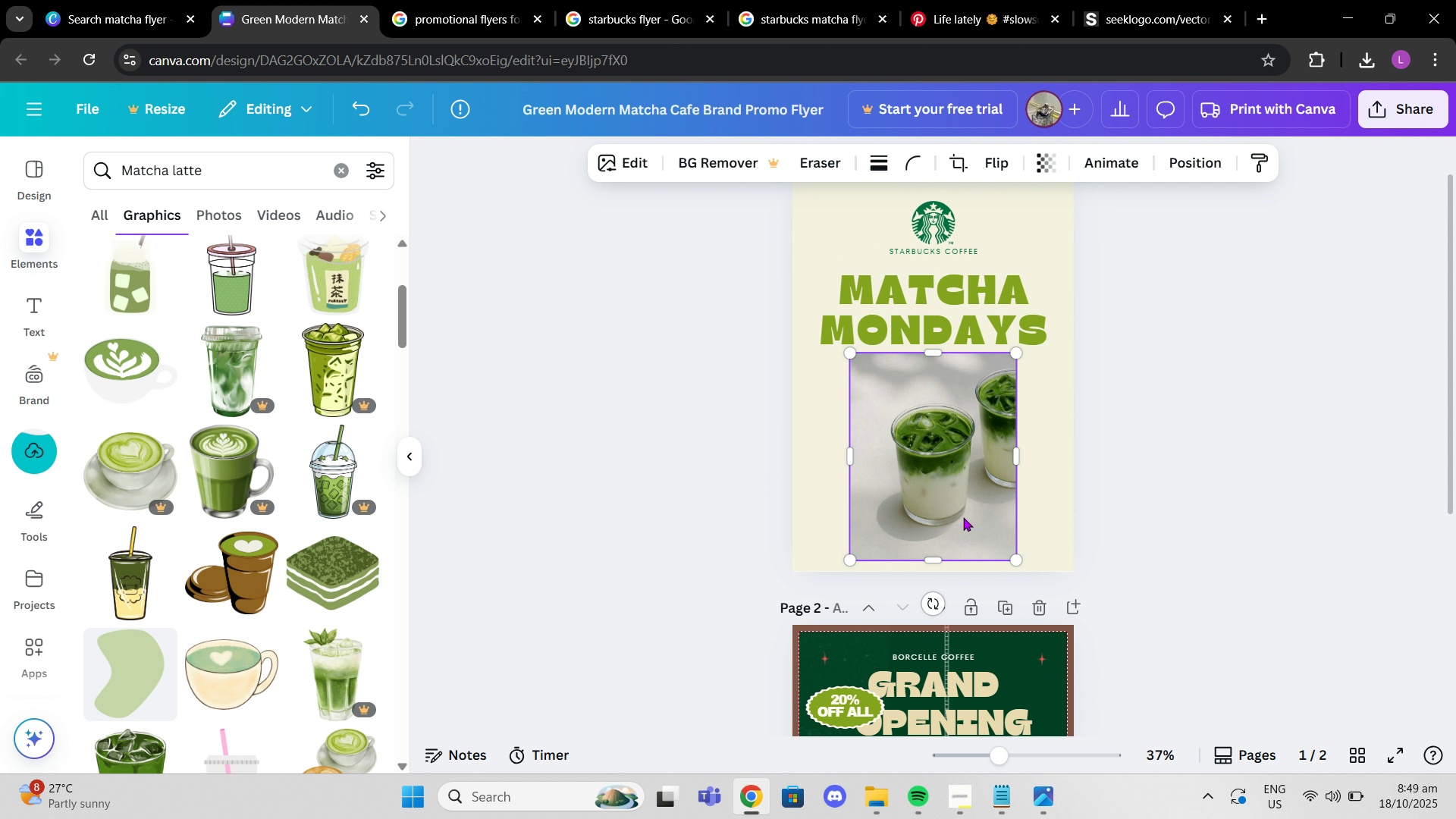 
scroll: coordinate [963, 517], scroll_direction: down, amount: 4.0
 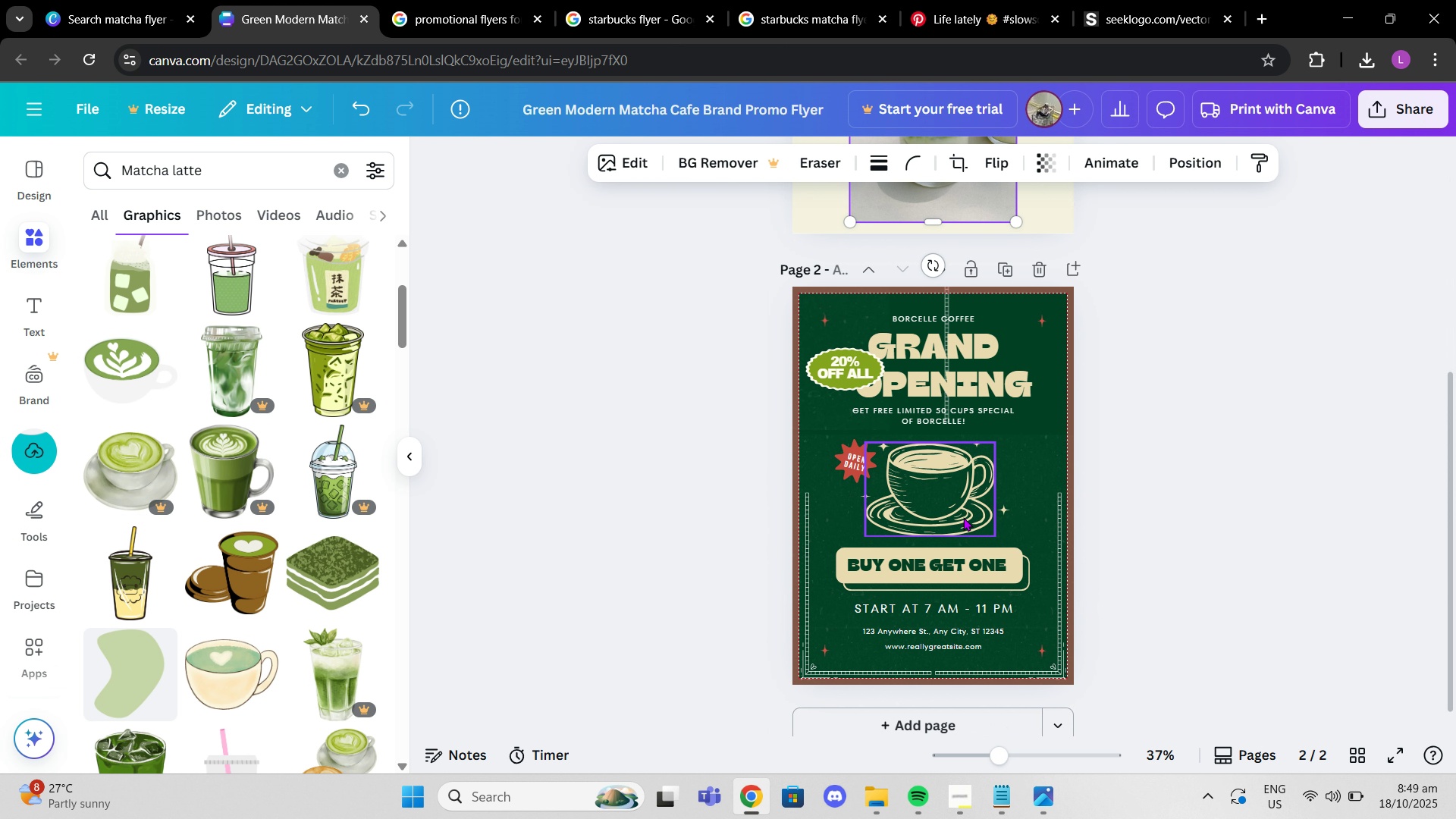 
scroll: coordinate [963, 517], scroll_direction: up, amount: 4.0
 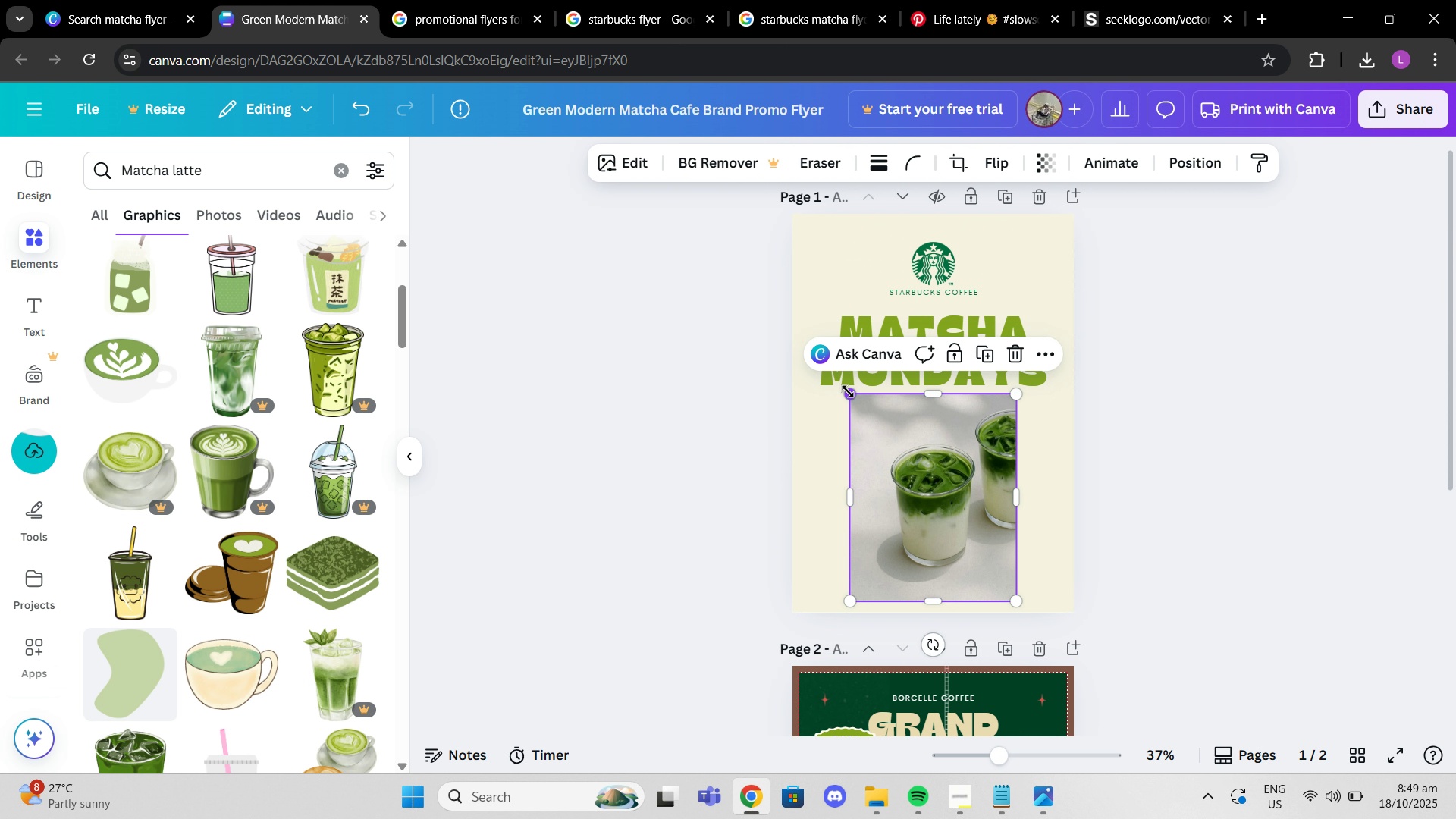 
left_click_drag(start_coordinate=[848, 391], to_coordinate=[881, 415])
 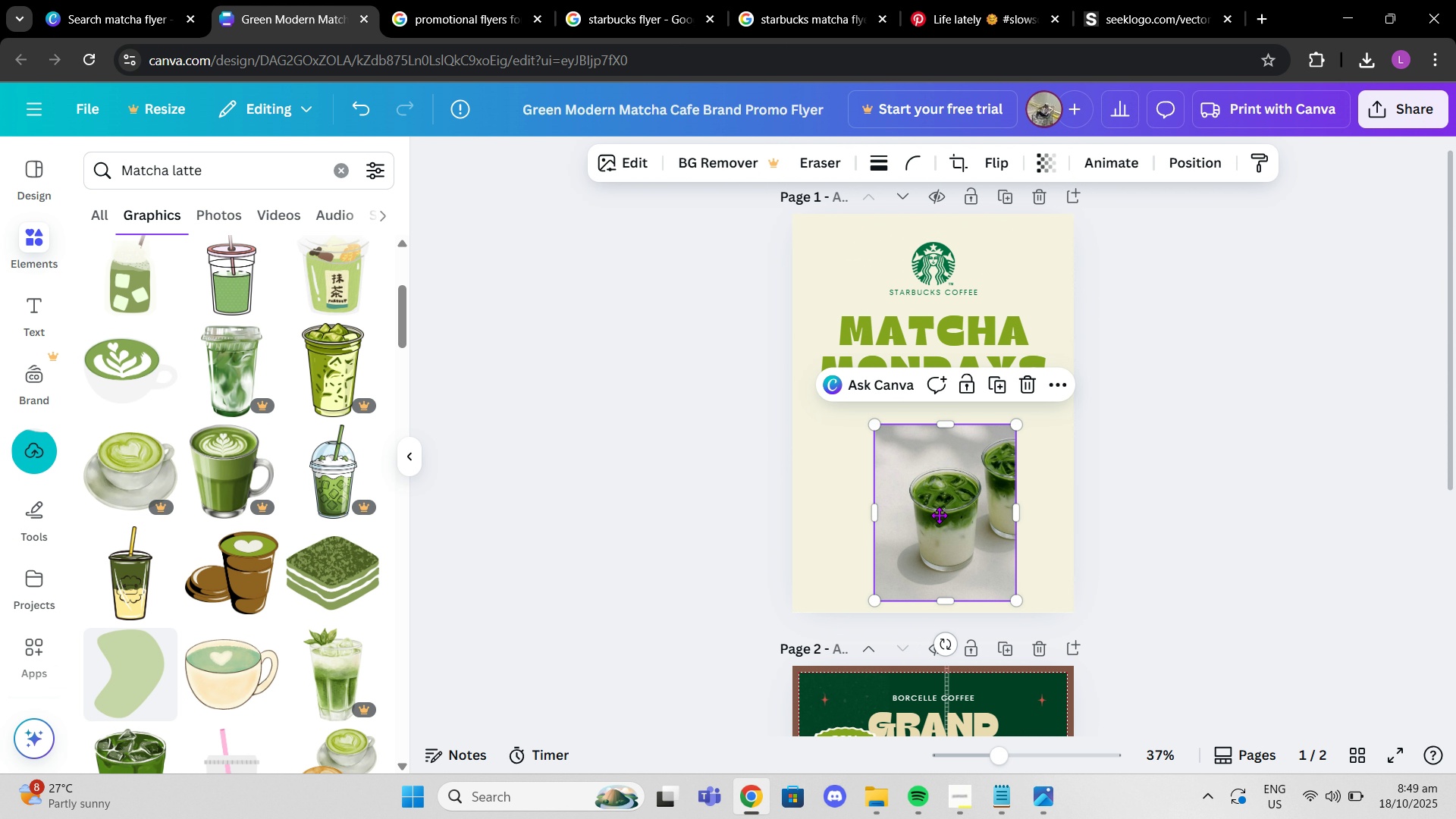 
left_click_drag(start_coordinate=[959, 523], to_coordinate=[929, 504])
 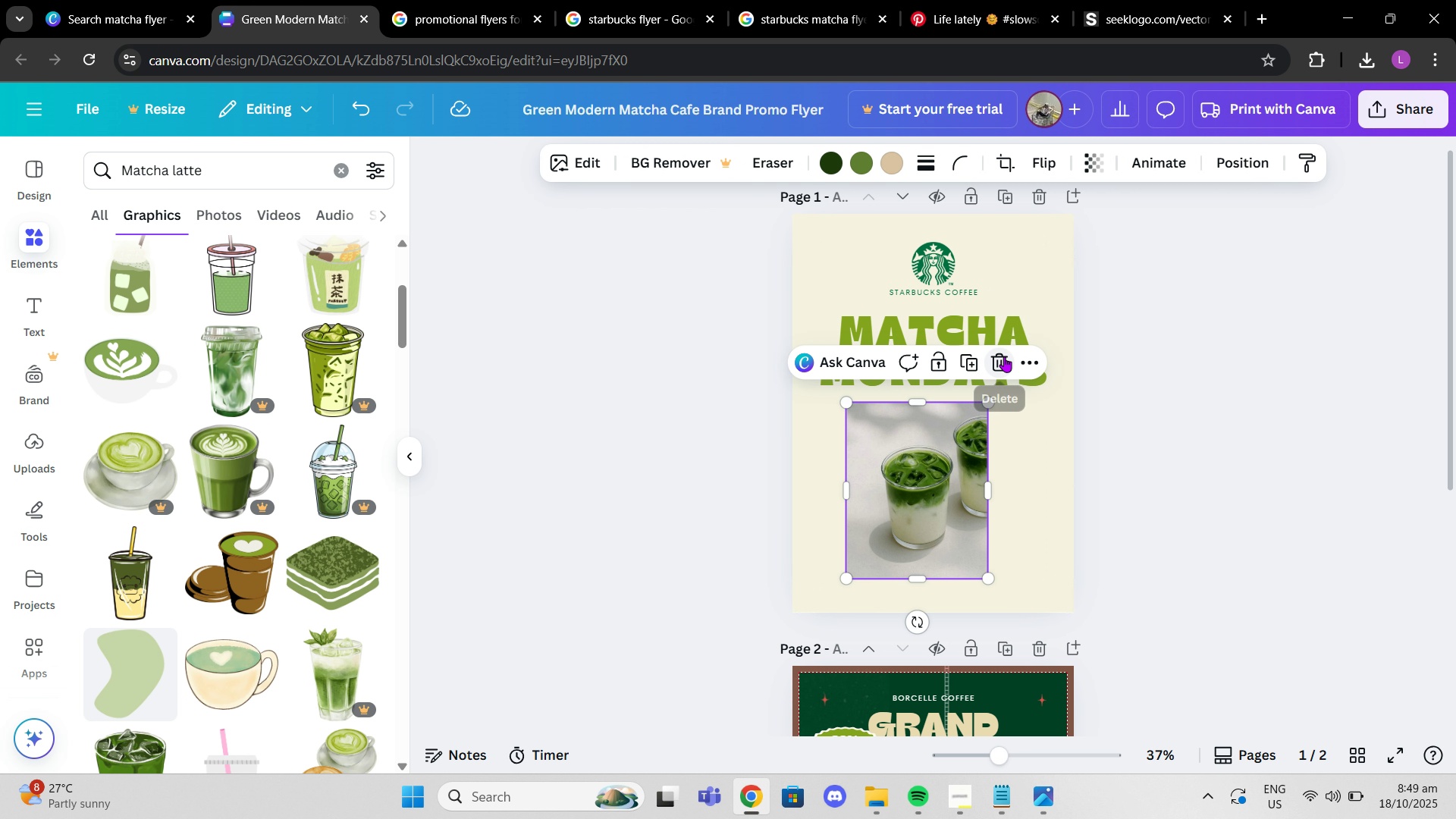 
left_click([1004, 356])
 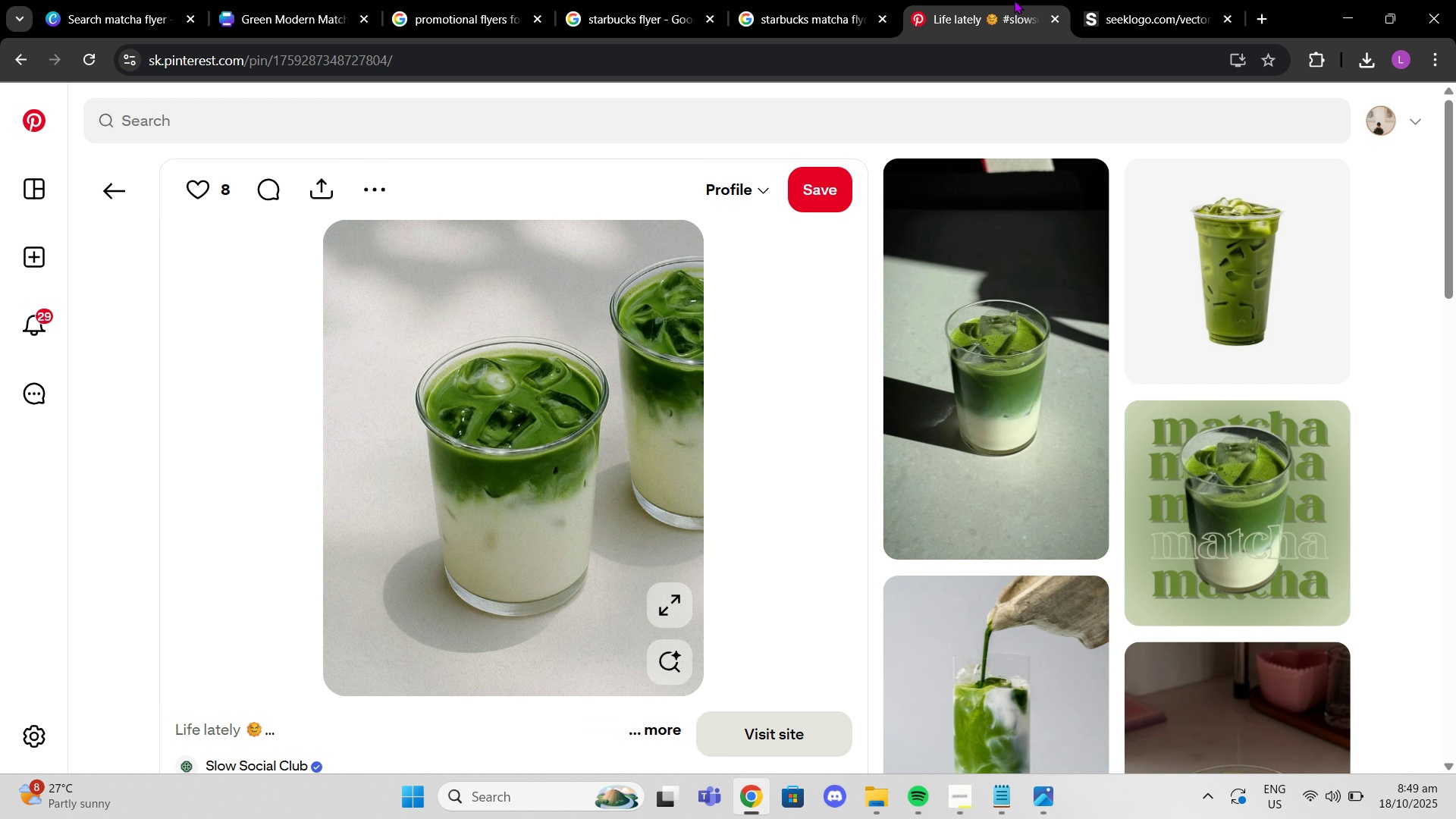 
left_click([1014, 0])
 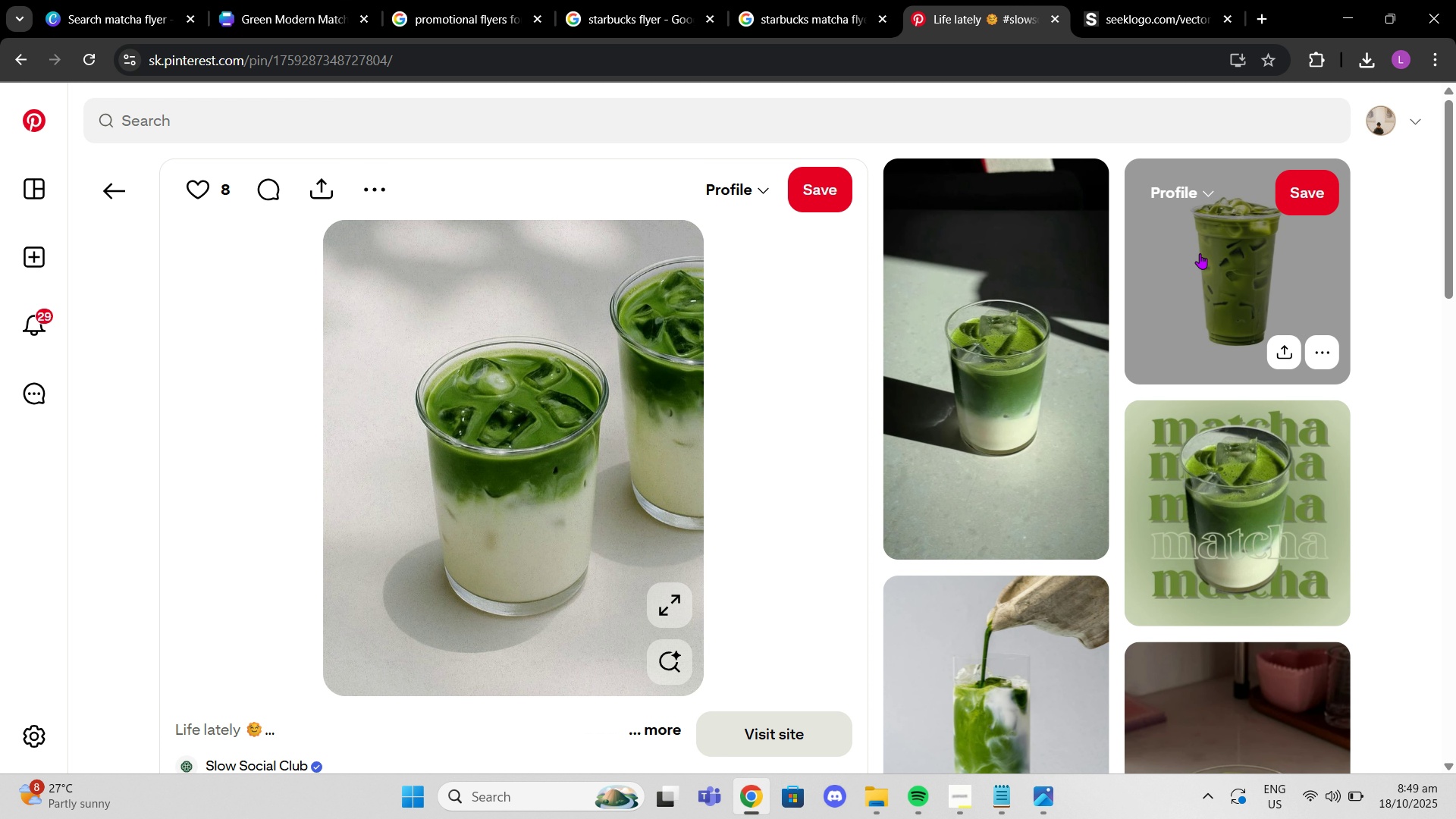 
left_click([1200, 253])
 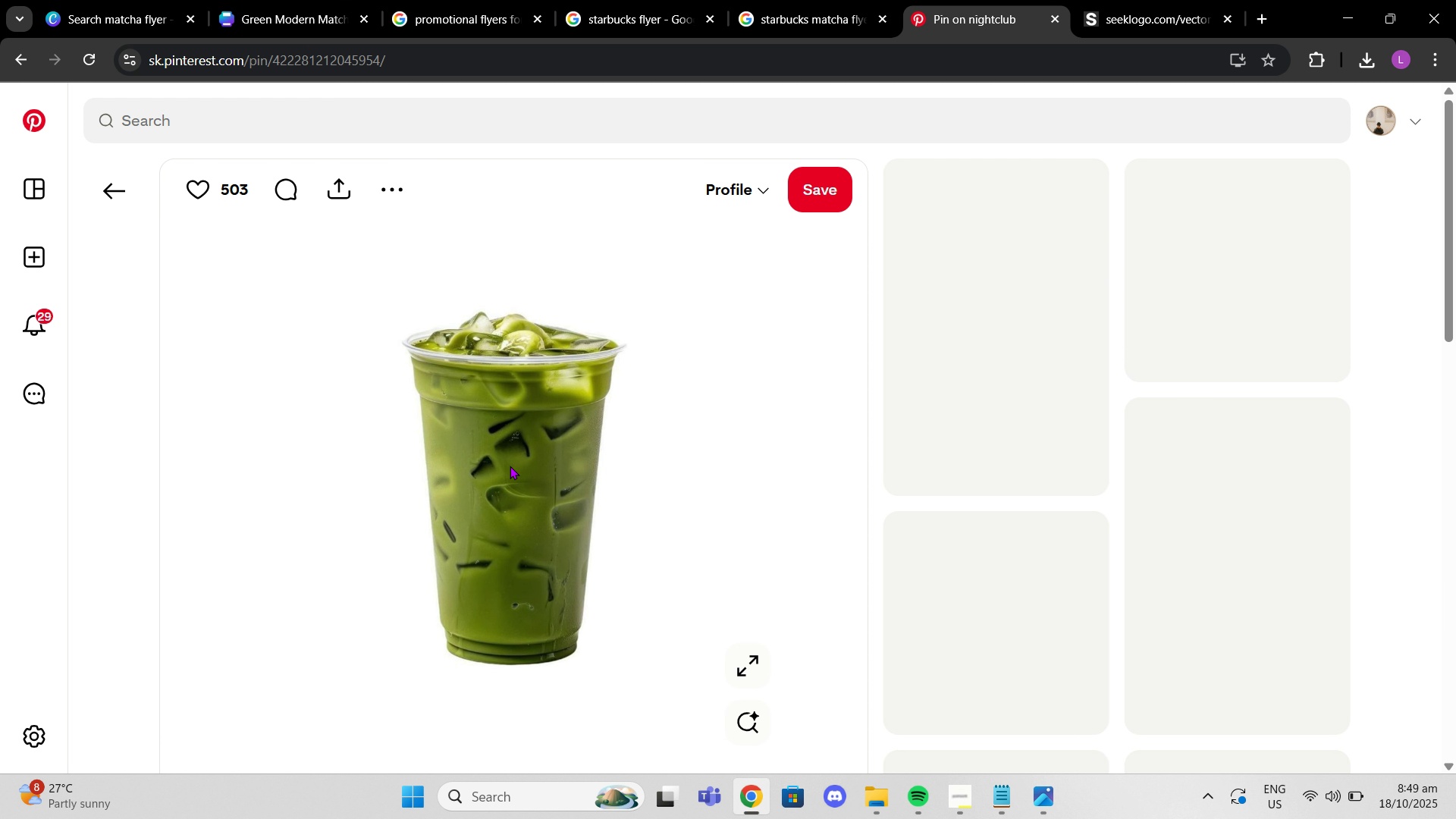 
left_click([510, 466])
 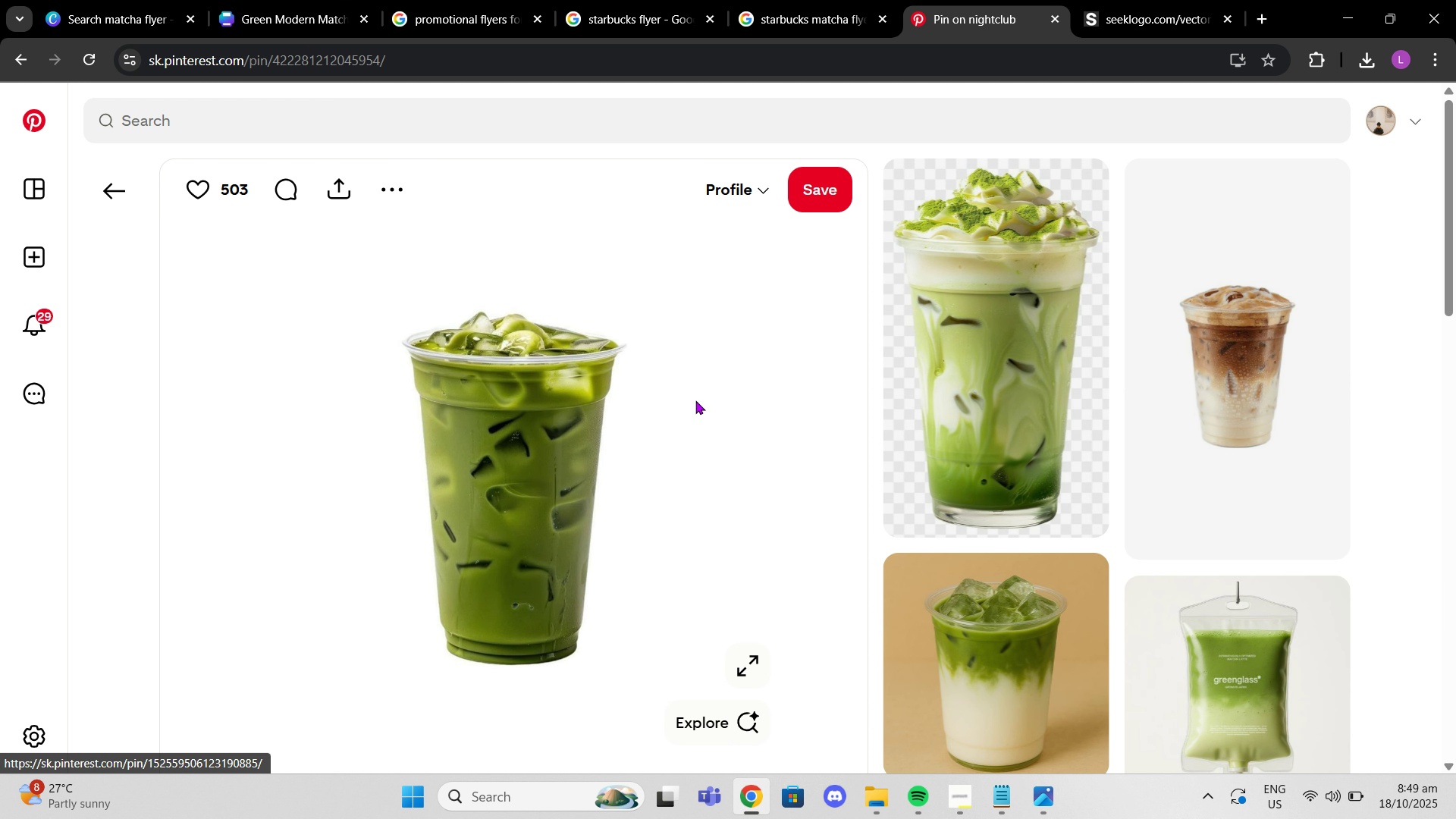 
left_click([670, 408])
 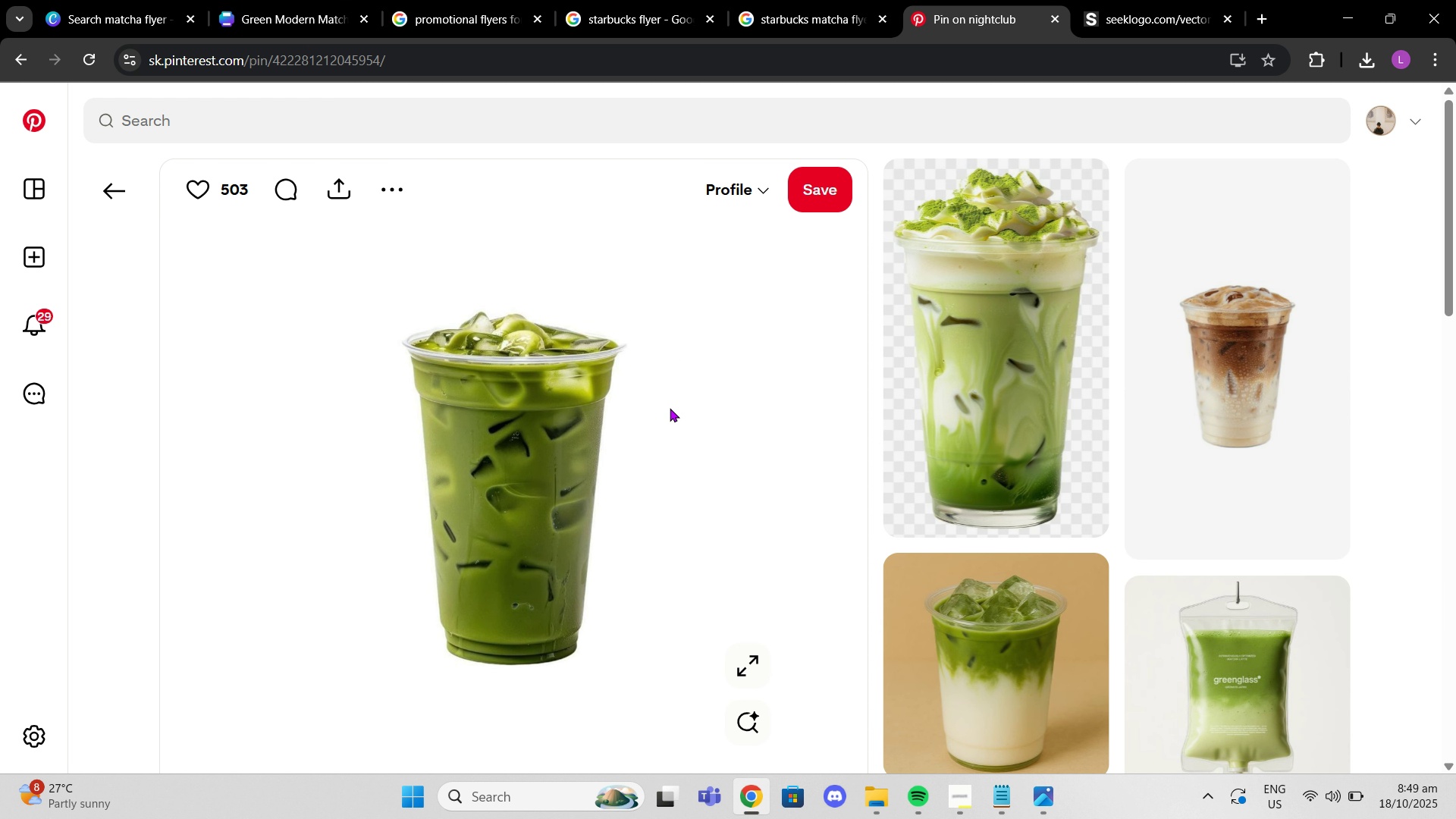 
hold_key(key=ControlLeft, duration=0.63)
 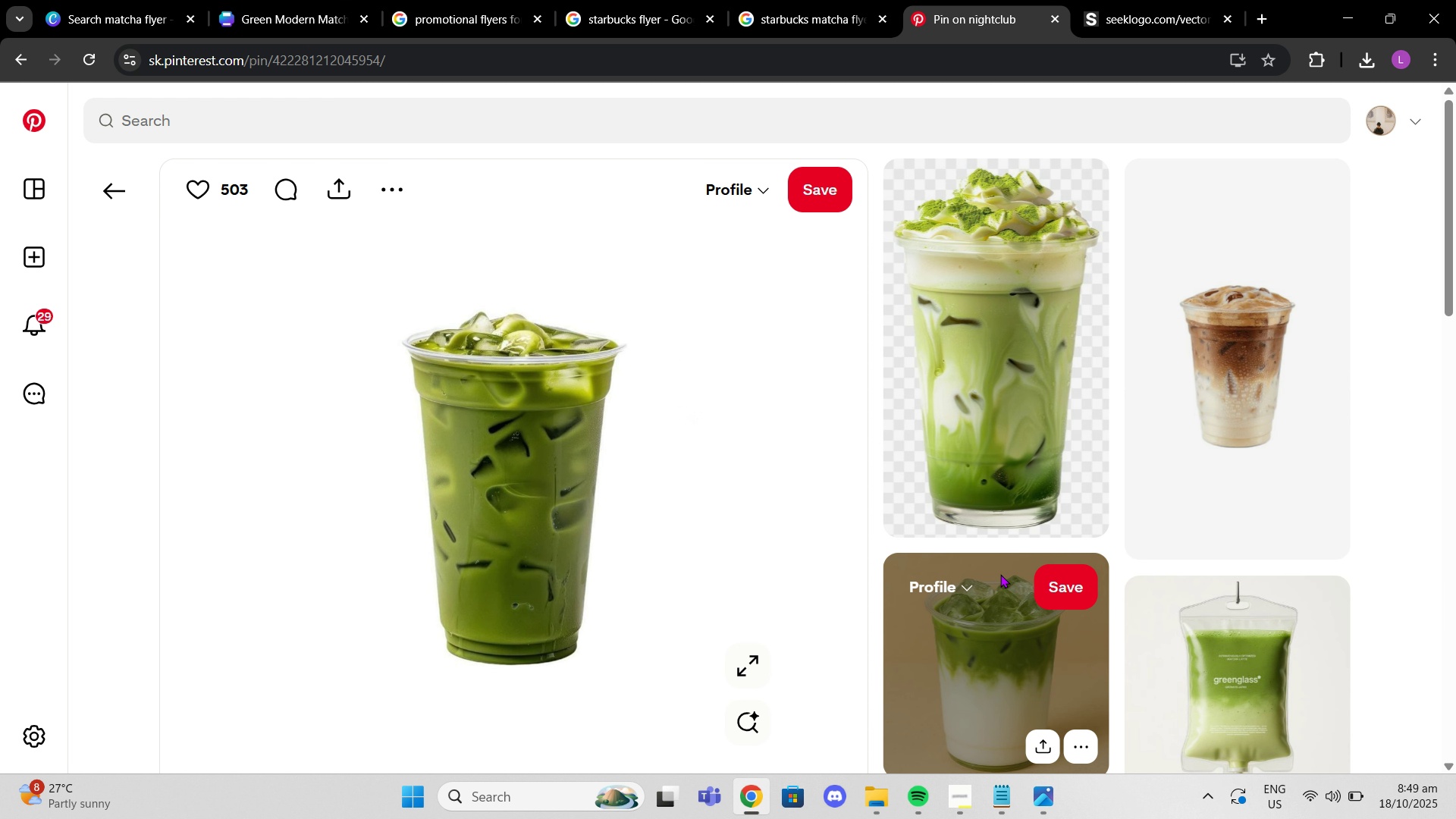 
scroll: coordinate [1000, 574], scroll_direction: down, amount: 2.0
 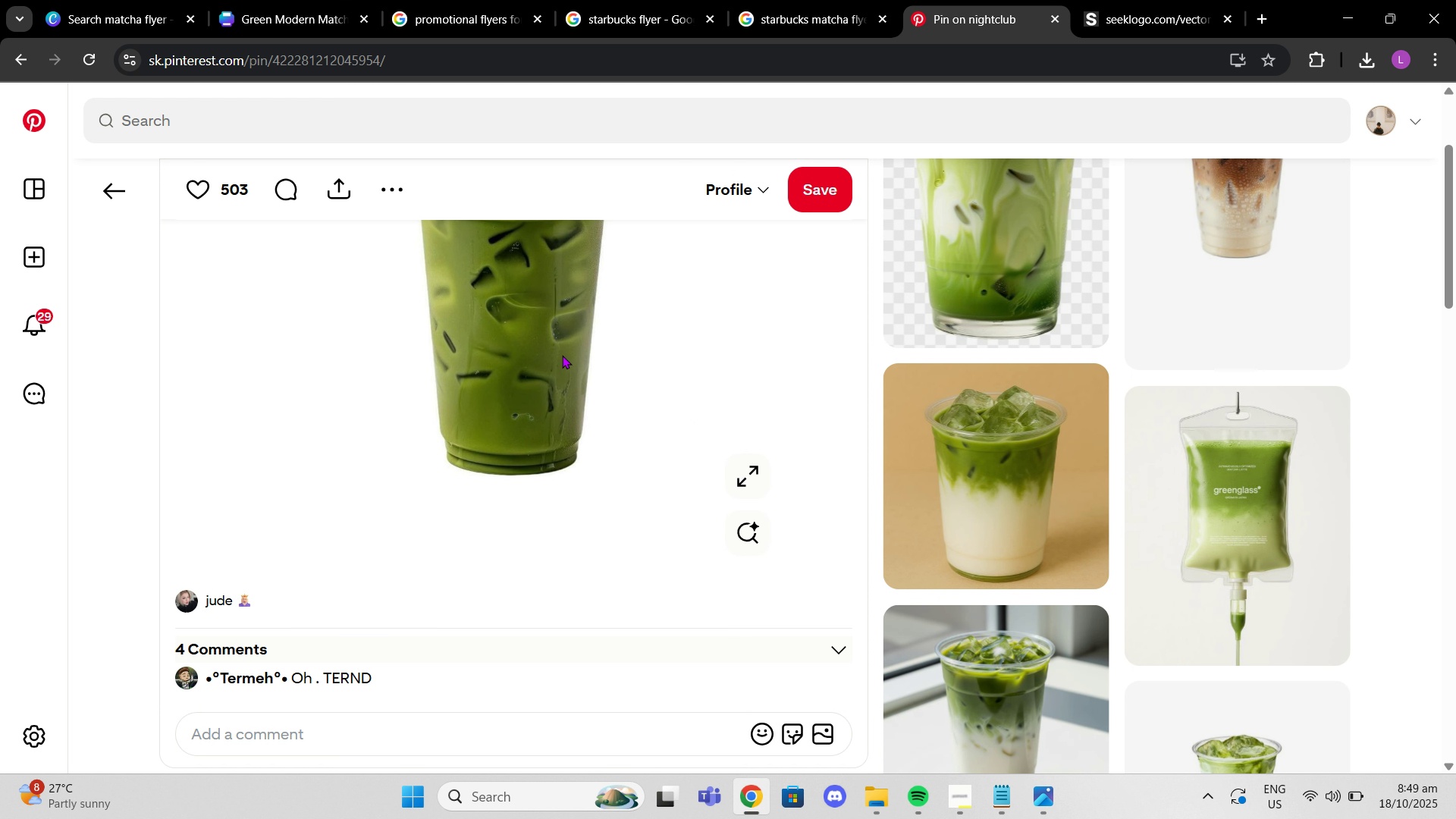 
left_click([562, 355])
 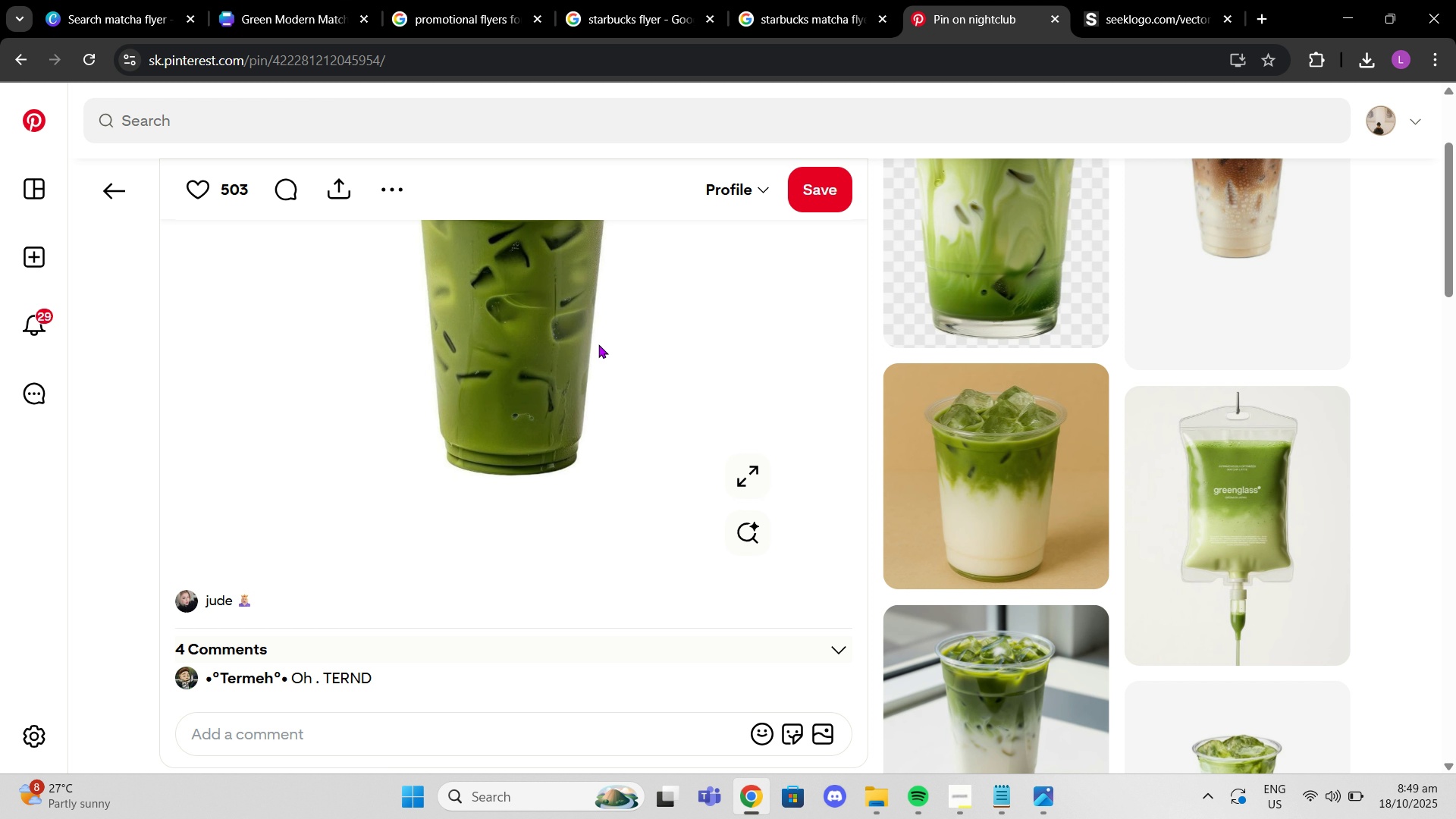 
key(Control+C)
 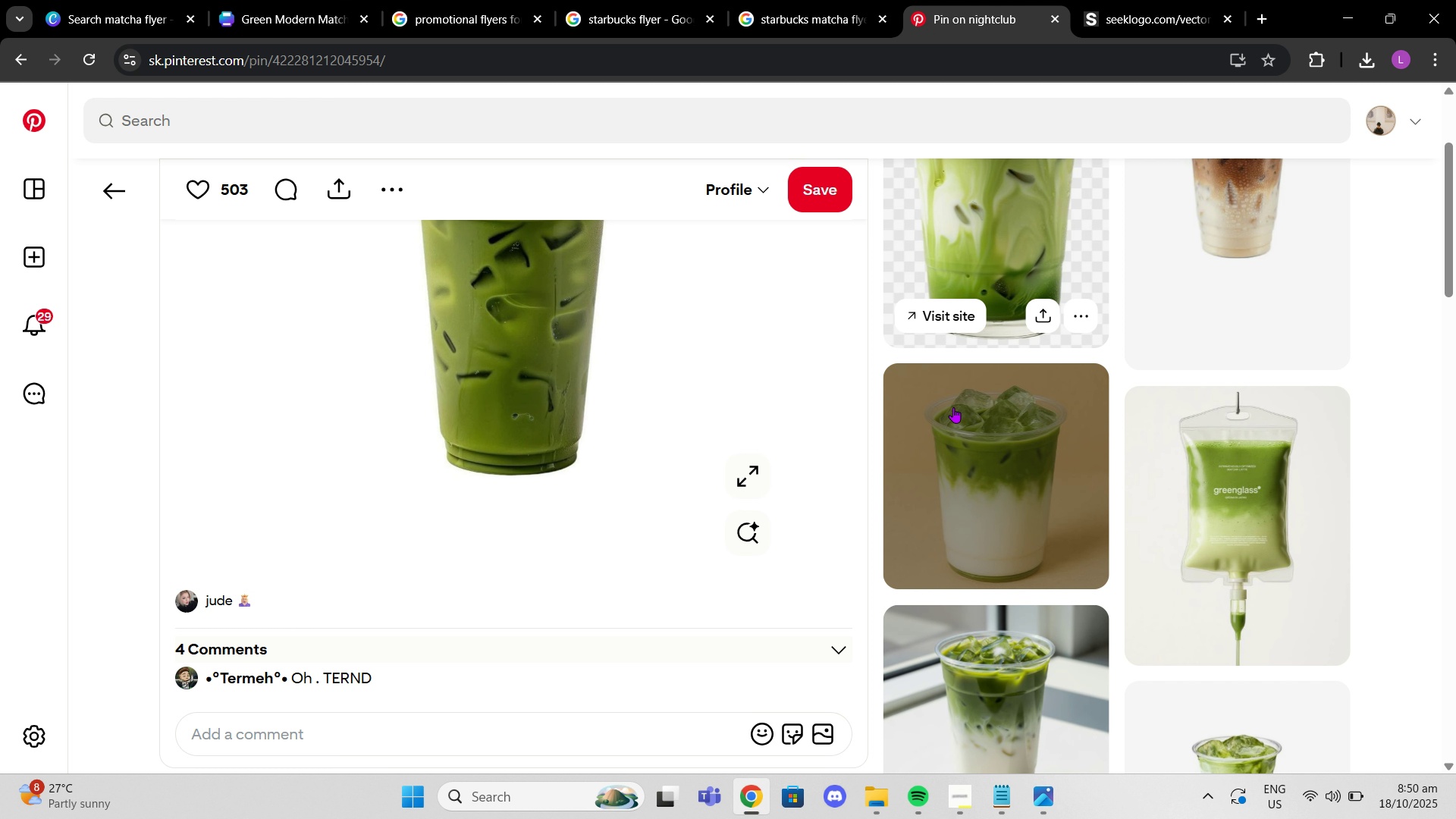 
scroll: coordinate [957, 411], scroll_direction: up, amount: 2.0
 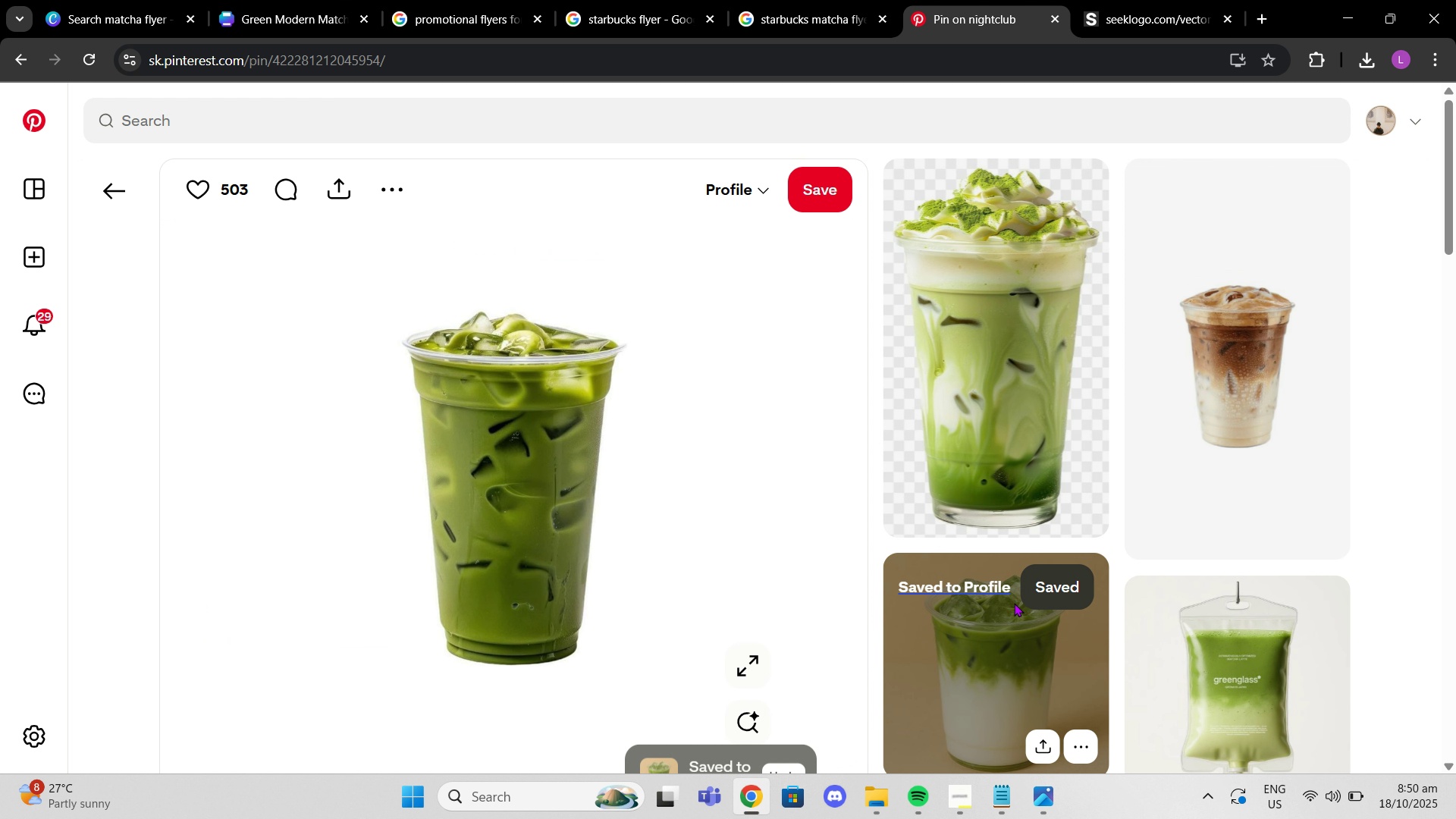 
left_click([995, 621])
 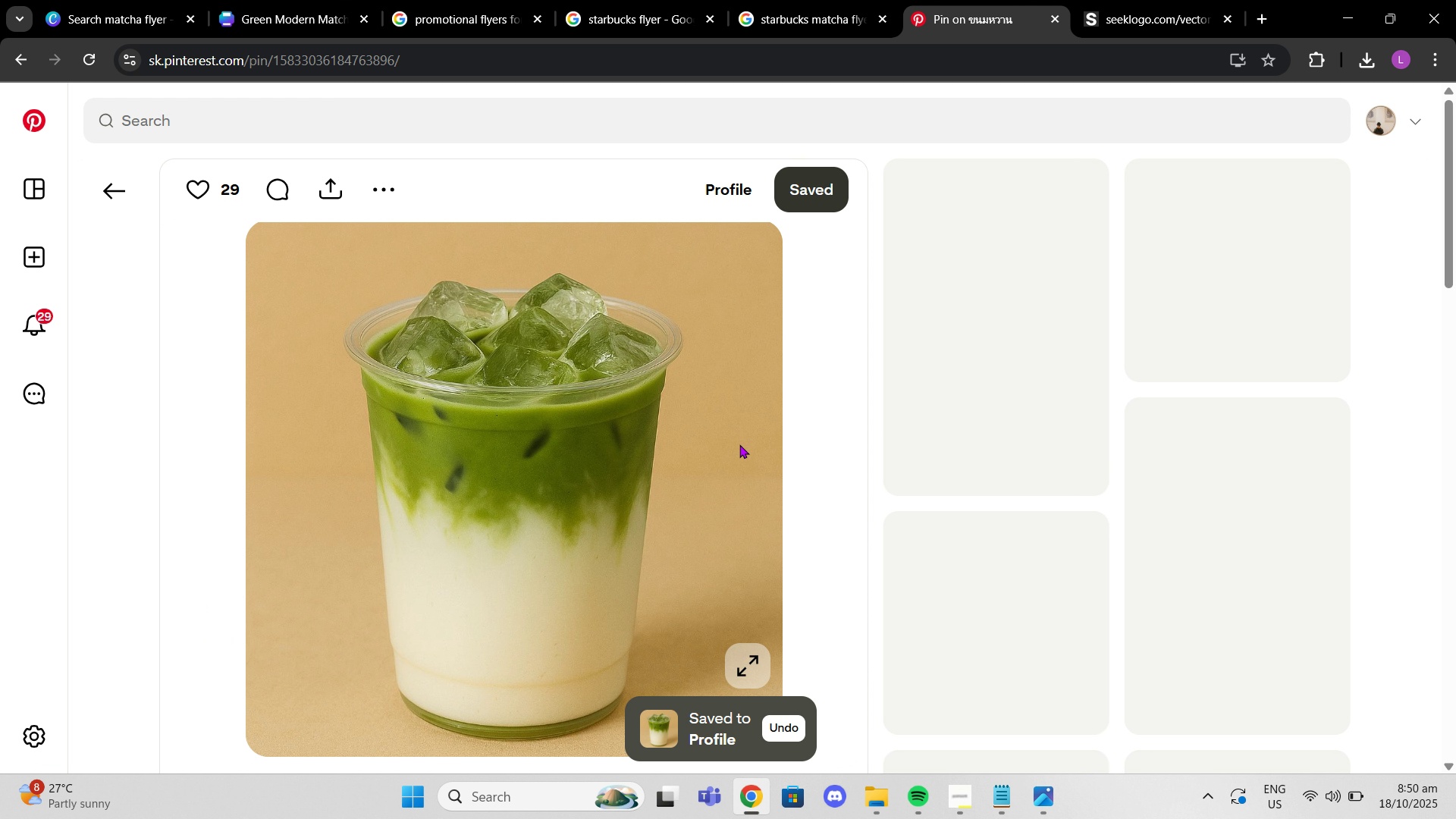 
right_click([739, 444])
 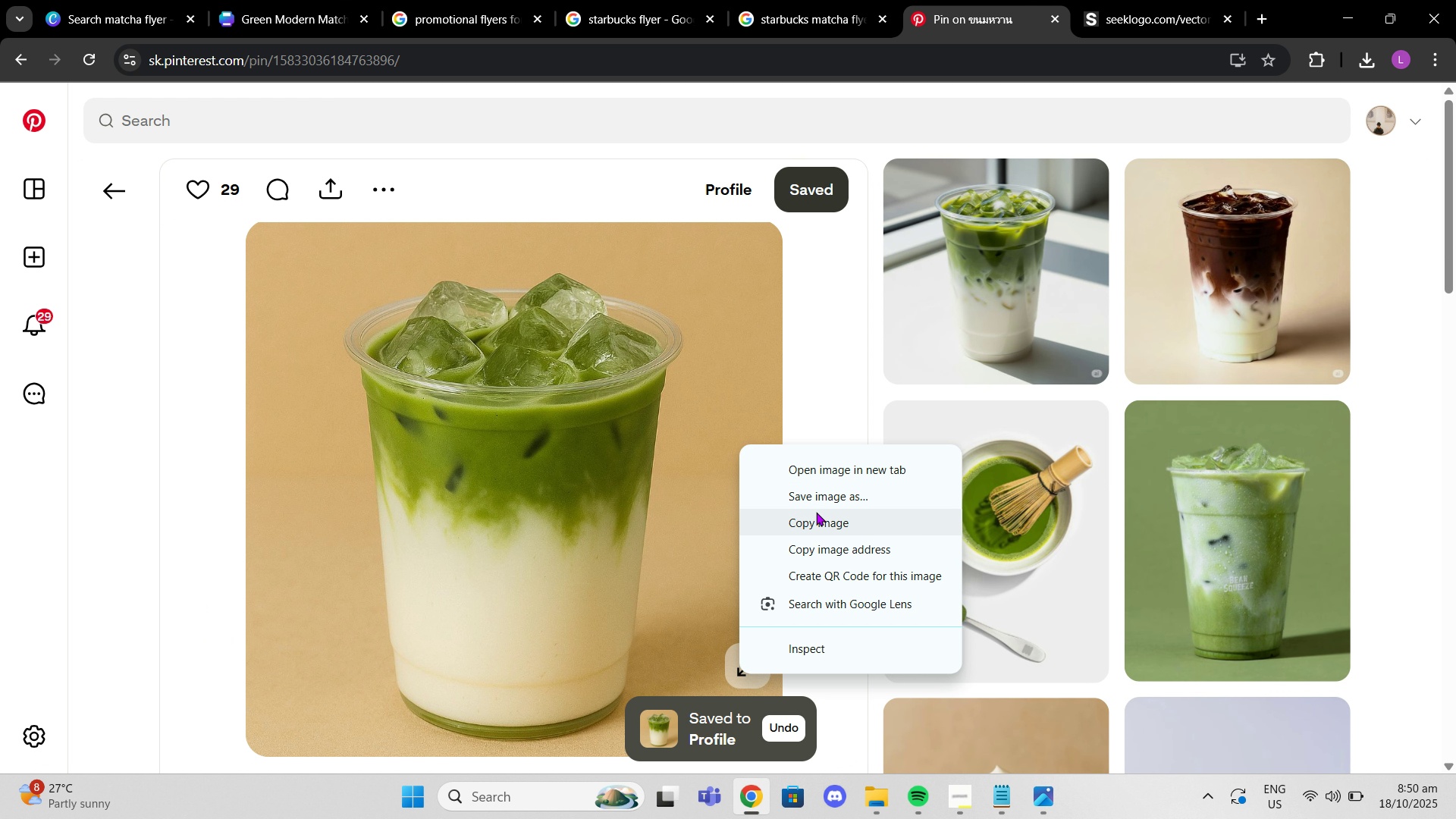 
left_click([818, 519])
 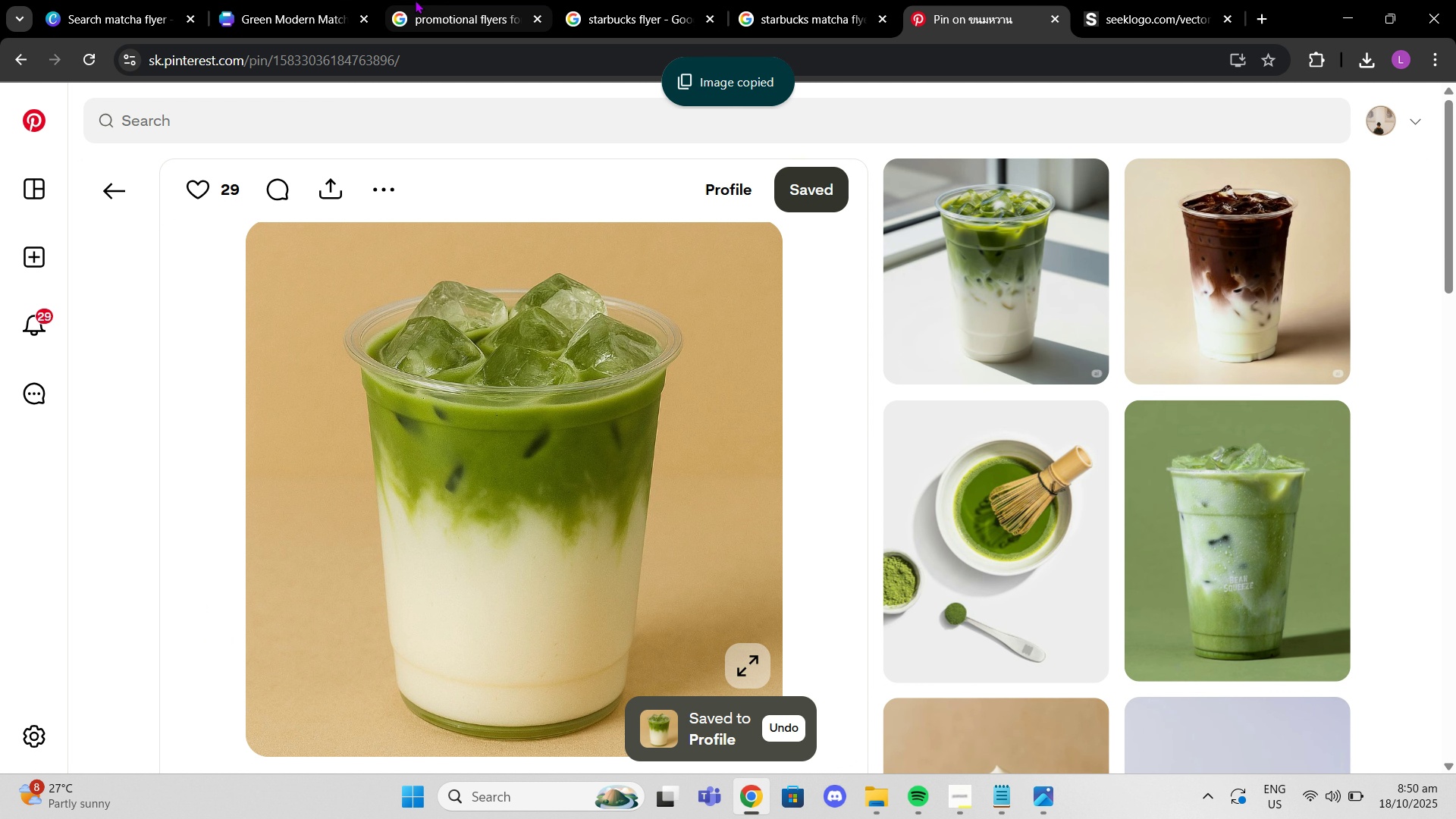 
left_click_drag(start_coordinate=[233, 0], to_coordinate=[238, 0])
 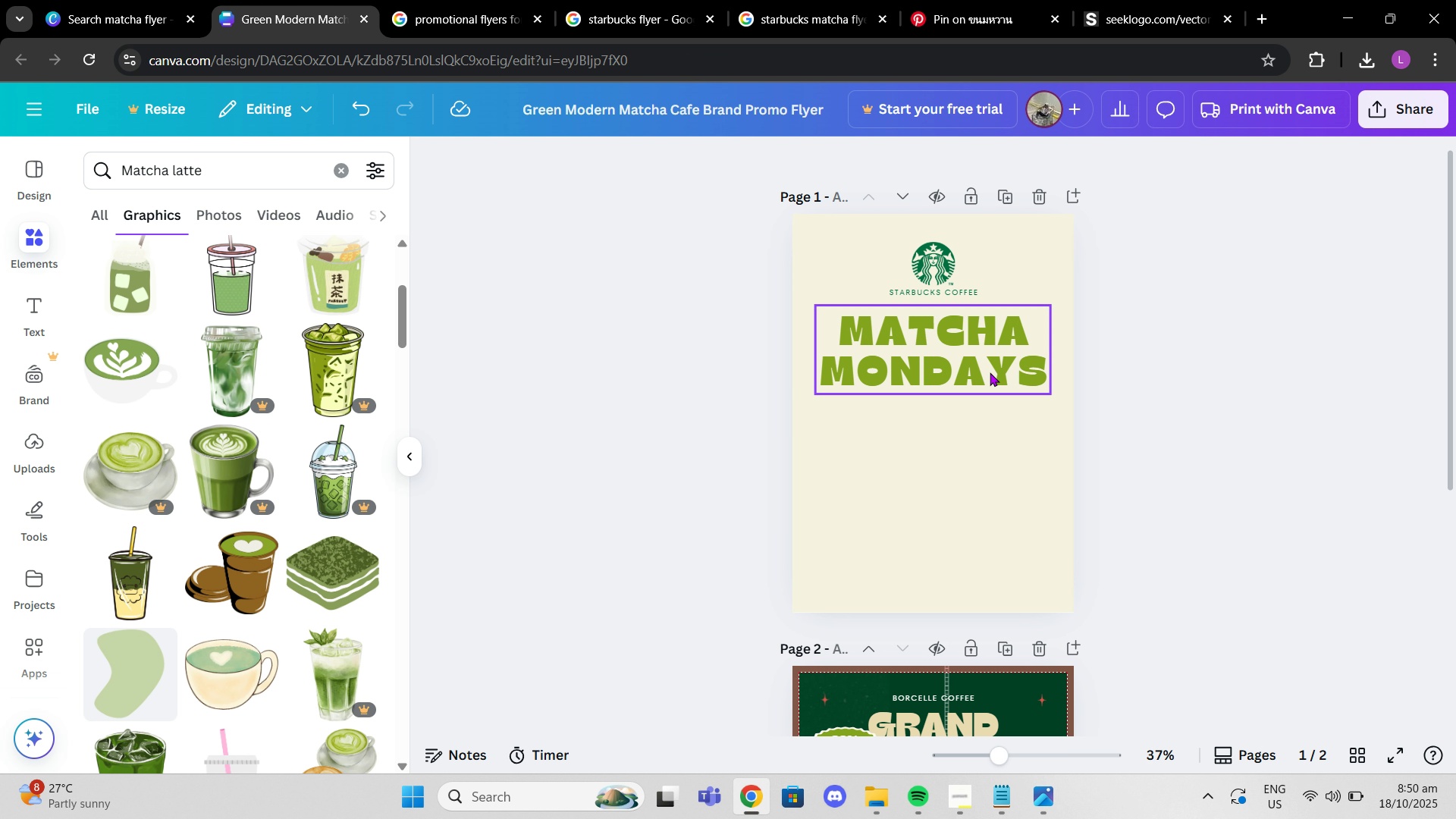 
key(Control+V)
 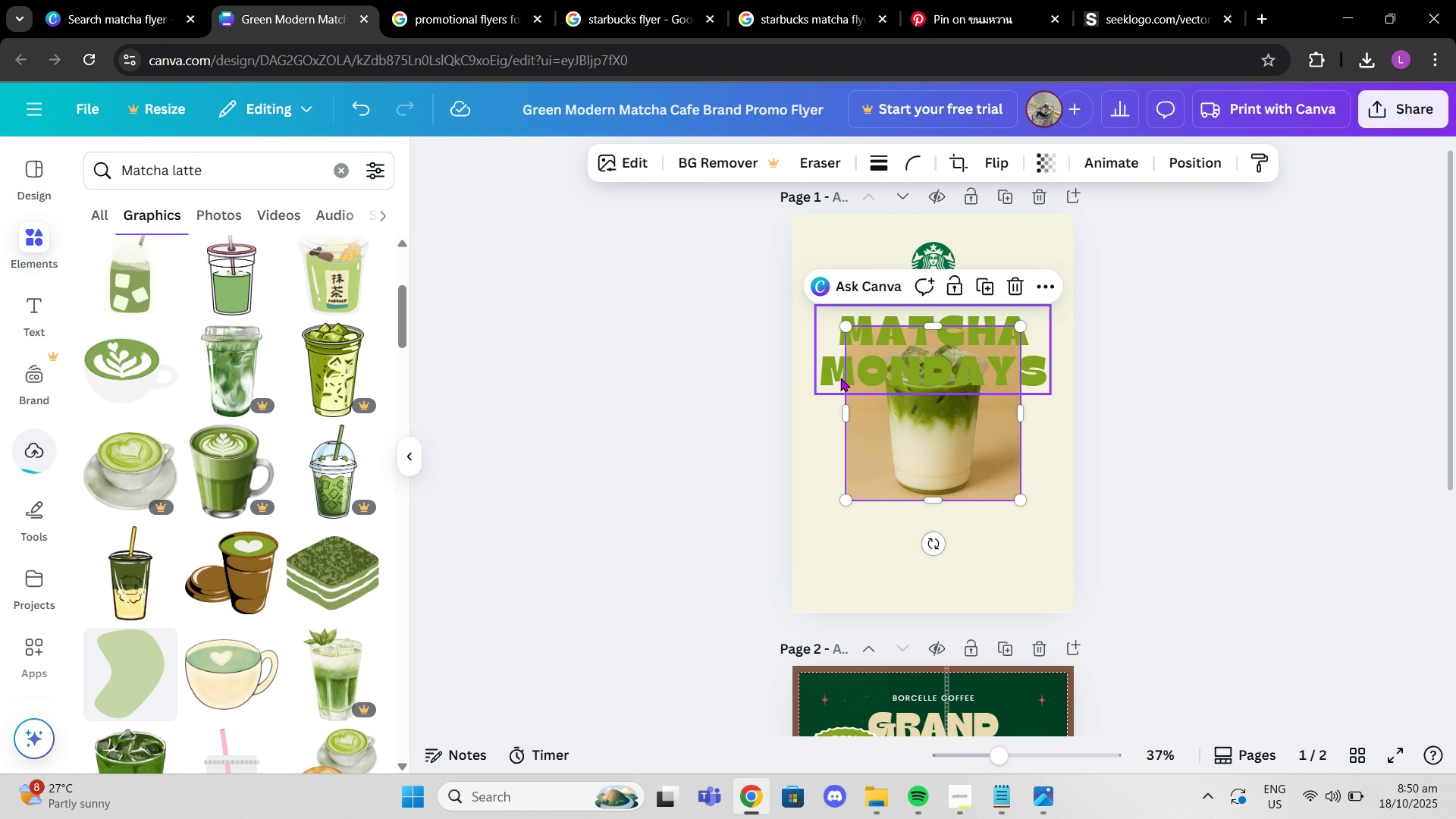 
left_click_drag(start_coordinate=[959, 441], to_coordinate=[960, 515])
 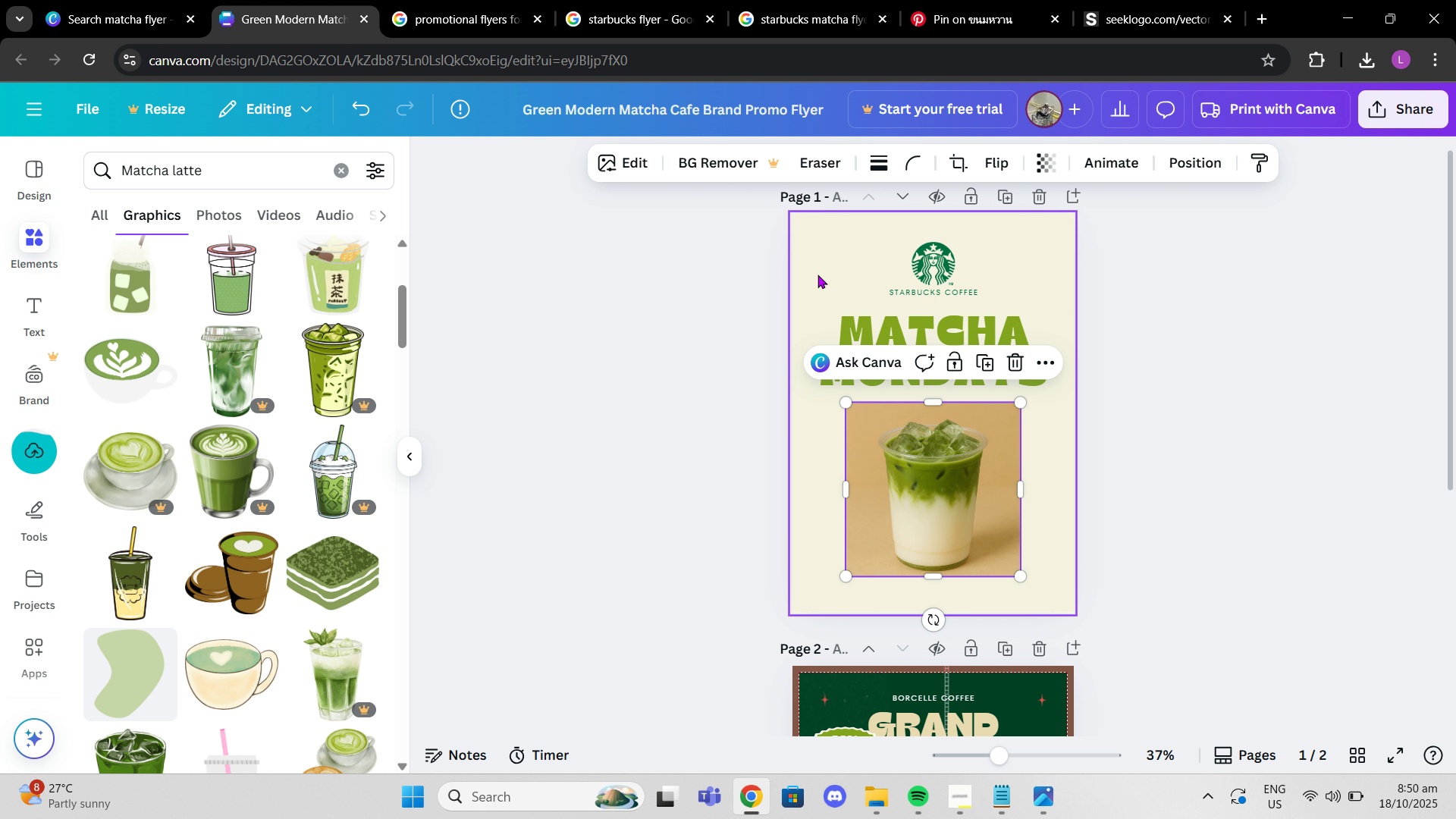 
left_click([817, 275])
 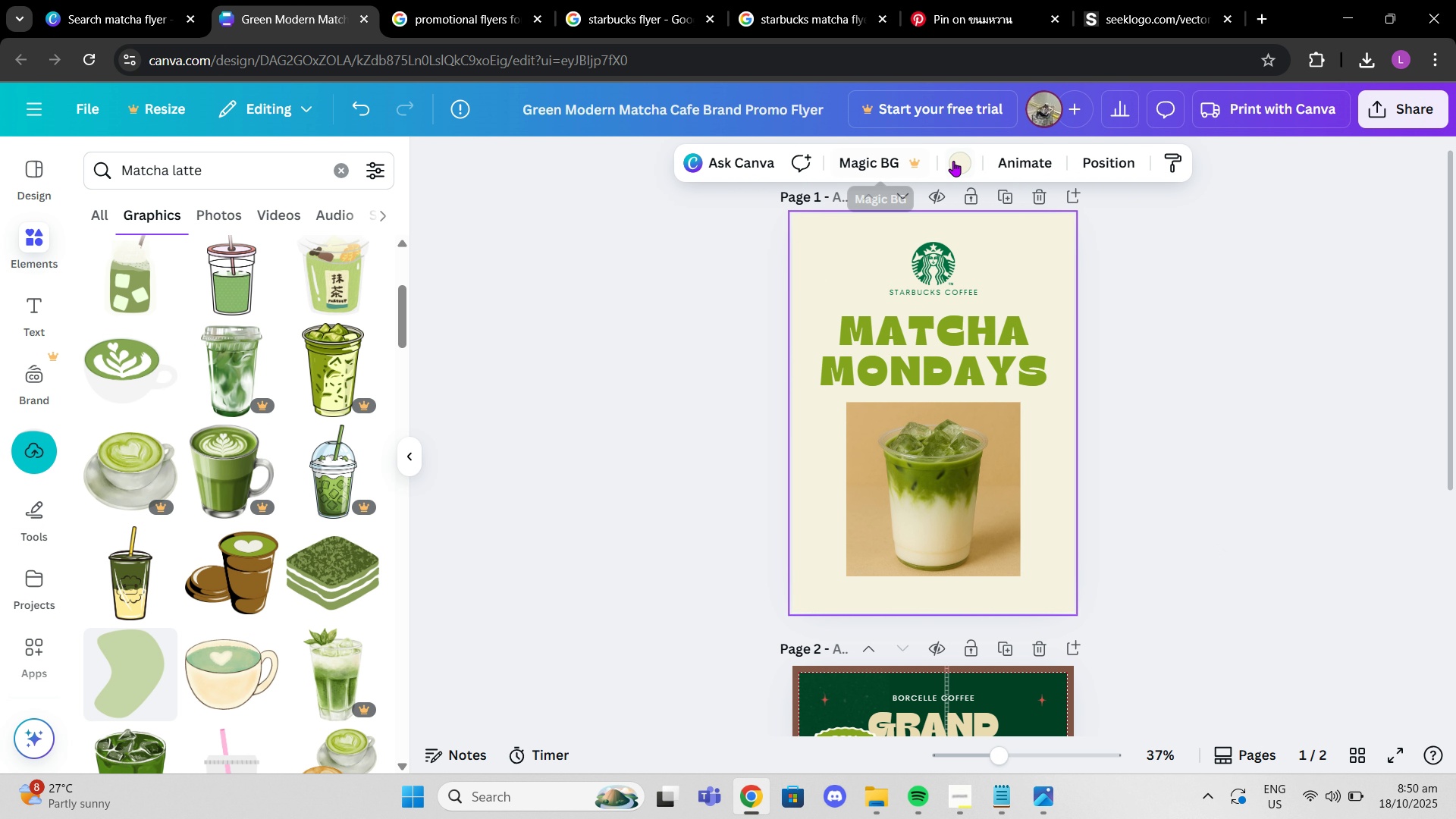 
left_click([953, 161])
 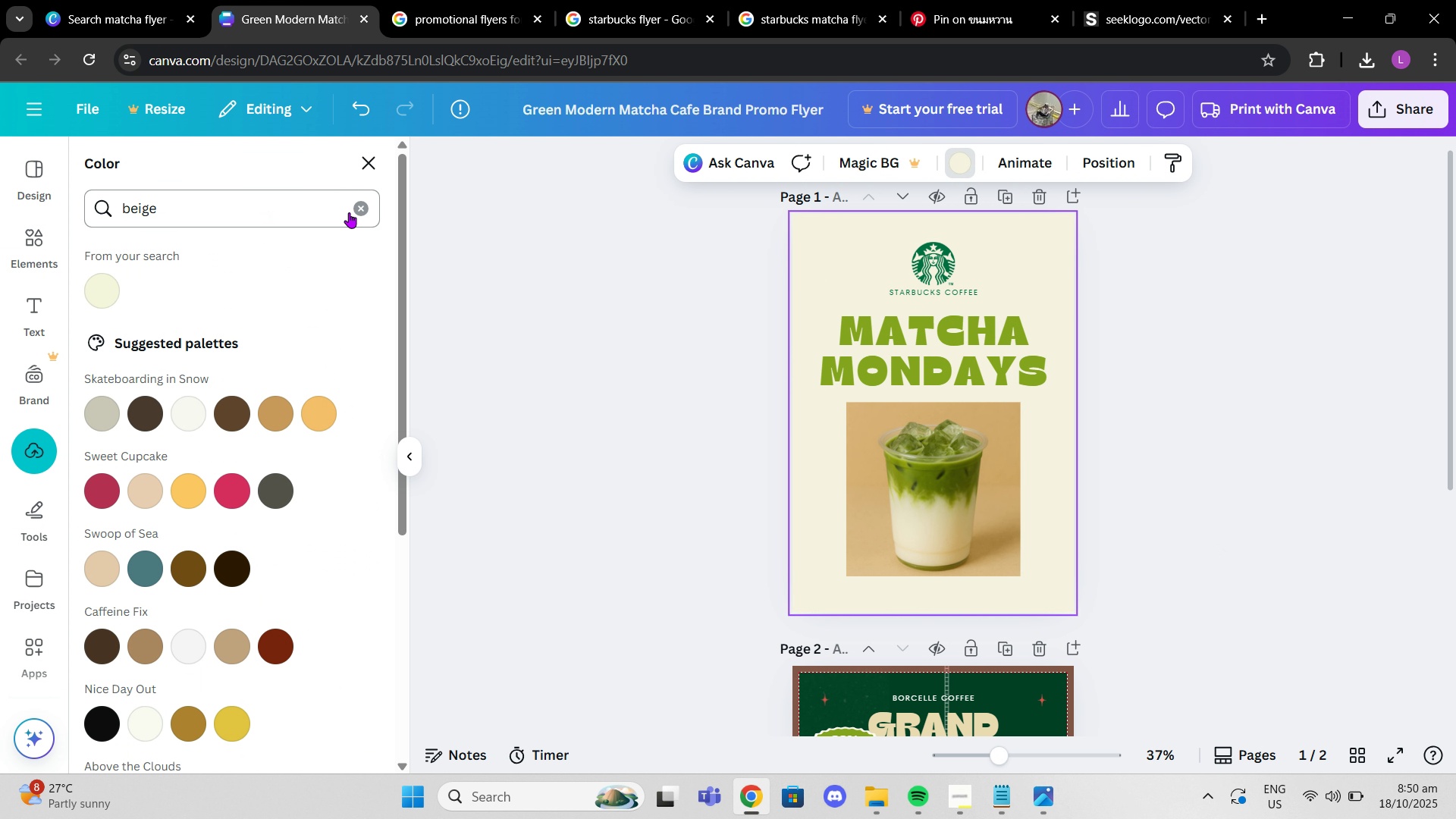 
left_click([359, 218])
 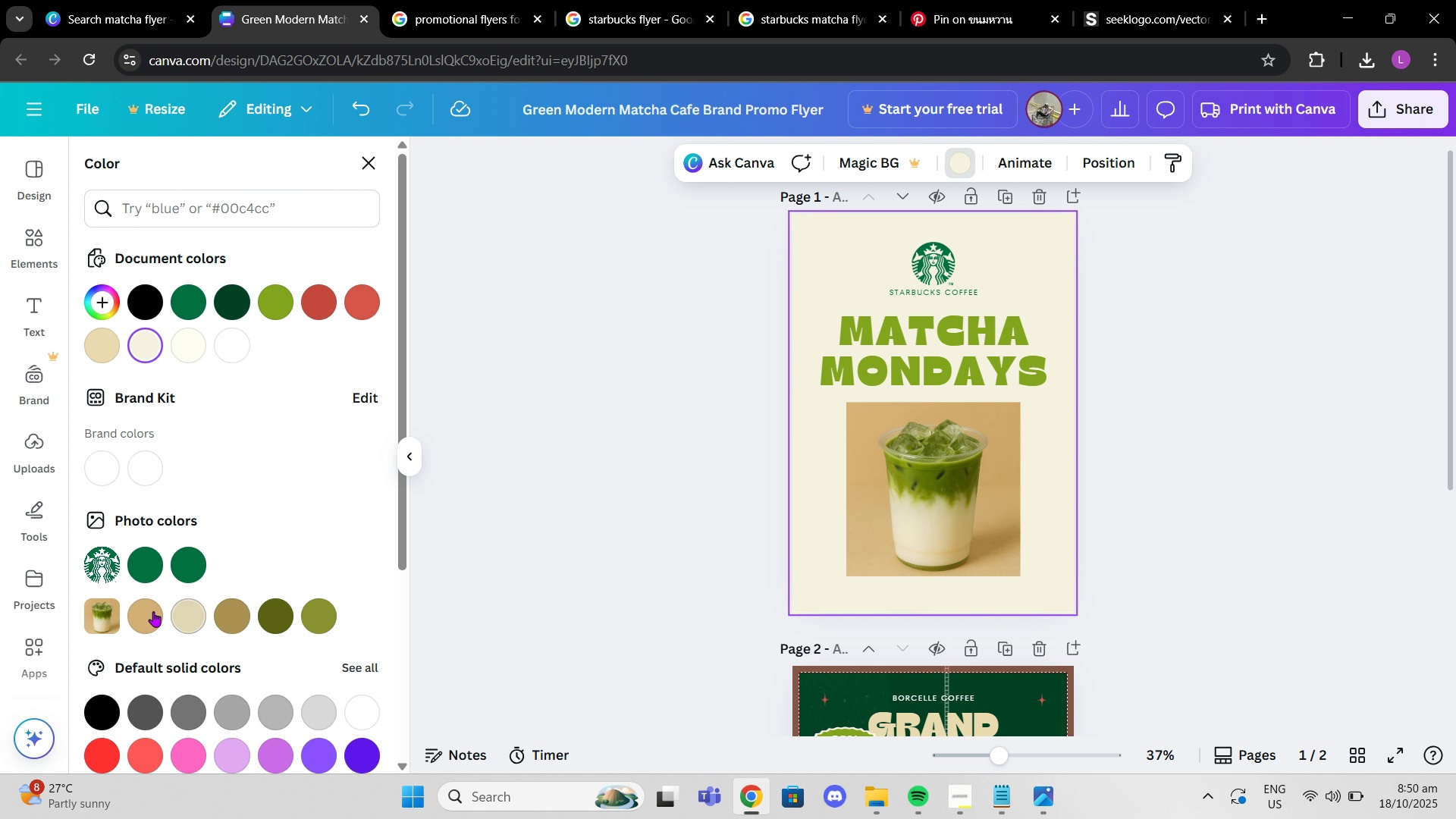 
left_click([153, 611])
 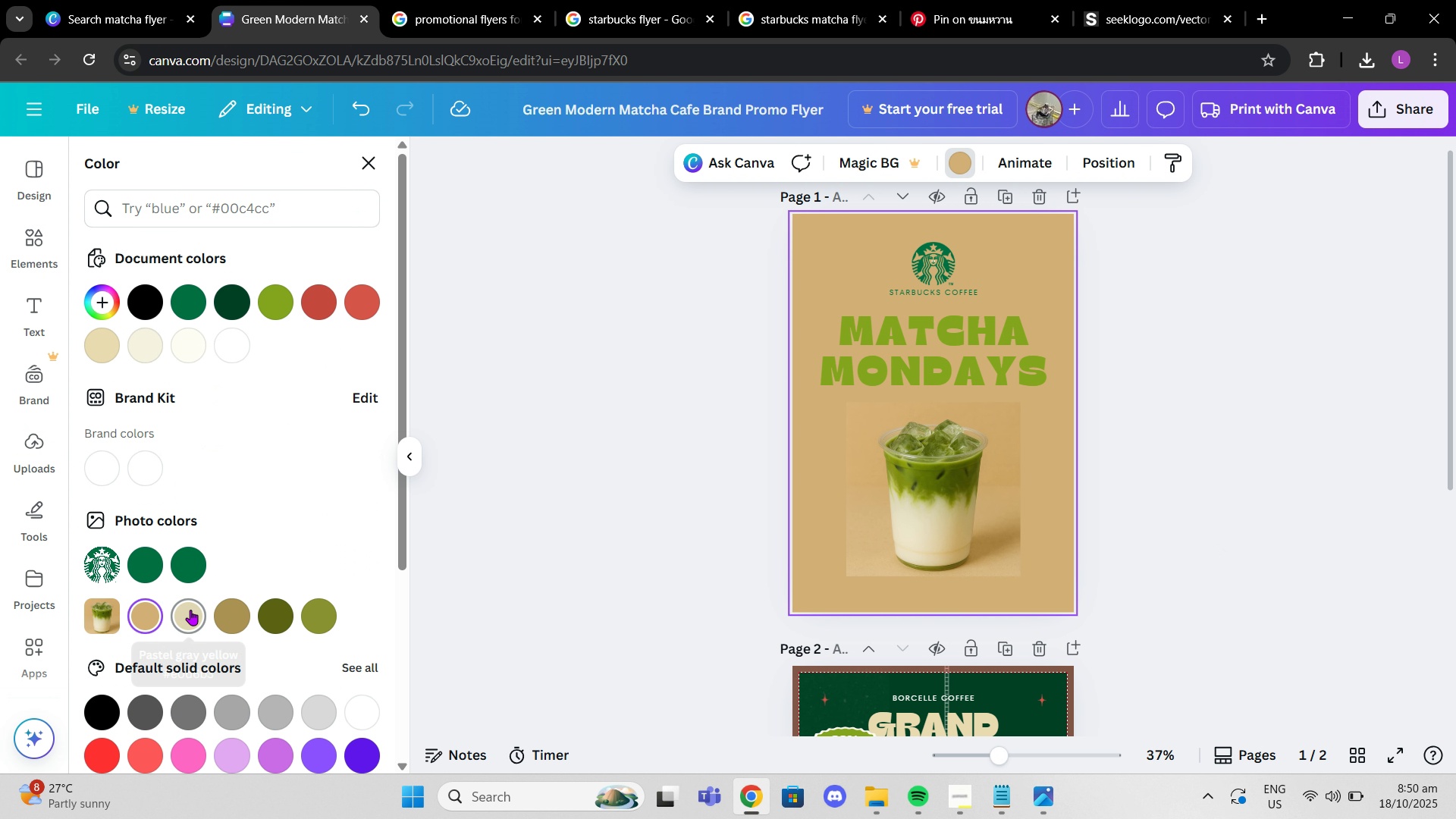 
left_click([193, 611])
 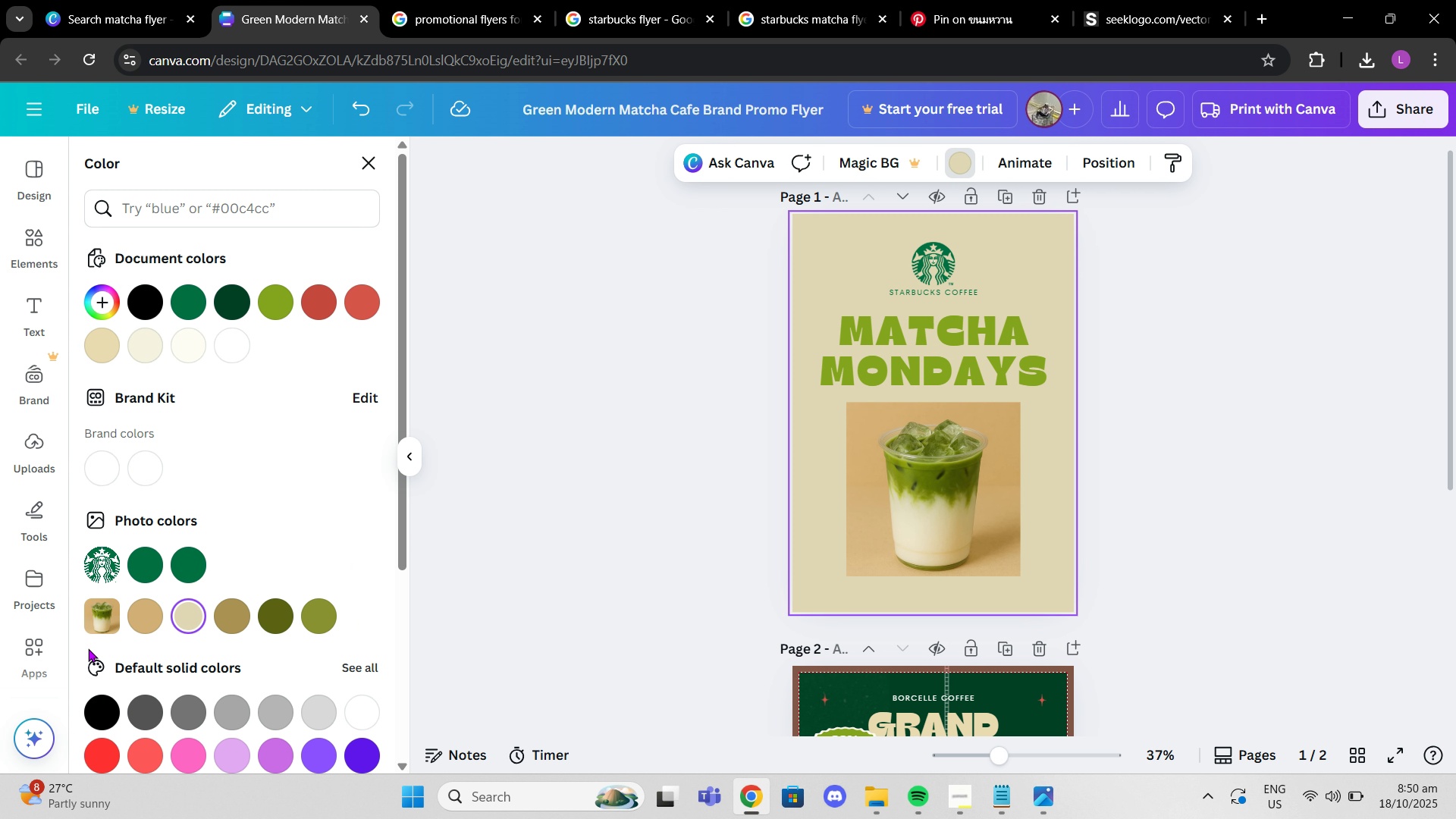 
left_click([141, 610])
 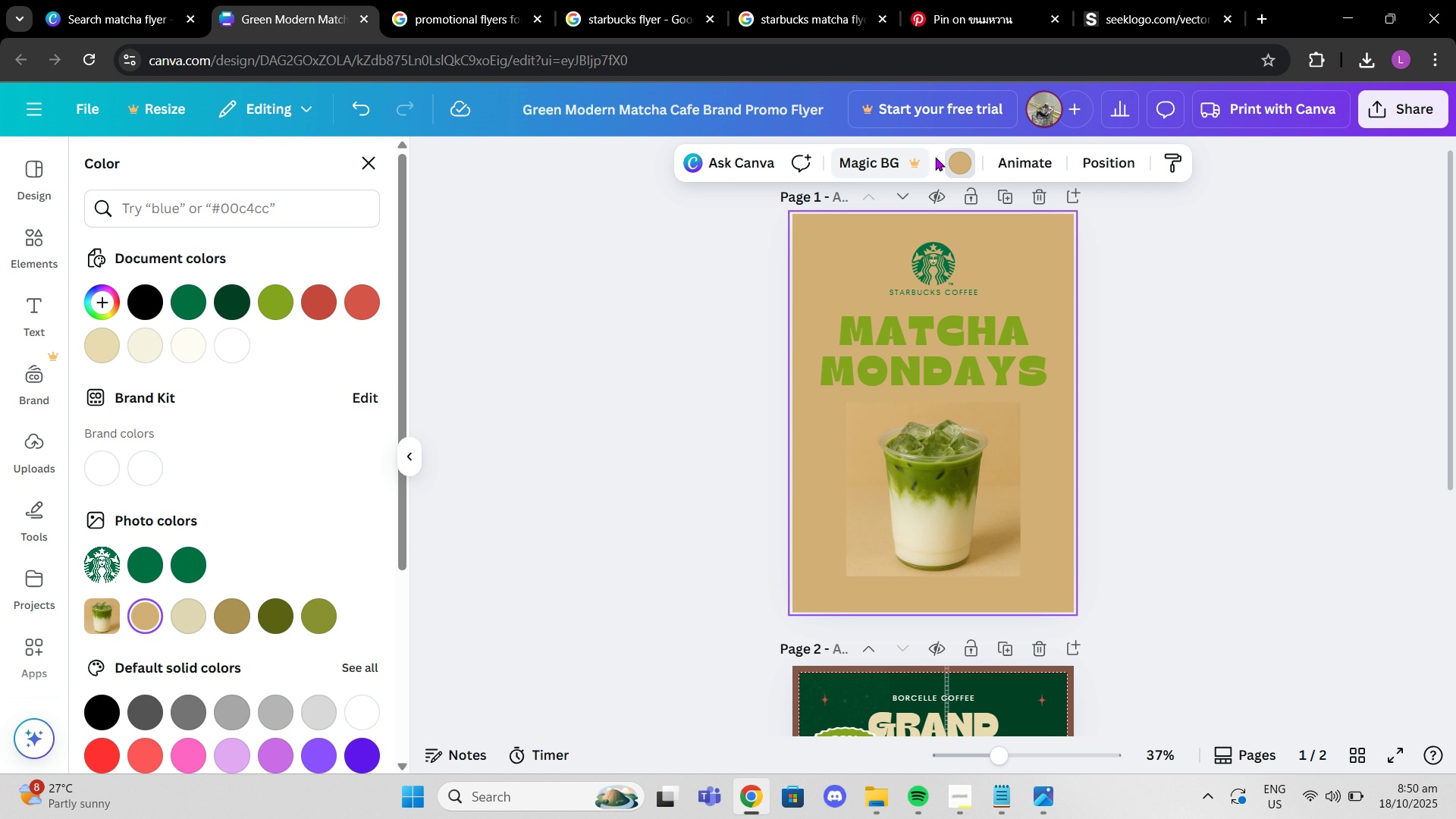 
left_click([956, 169])
 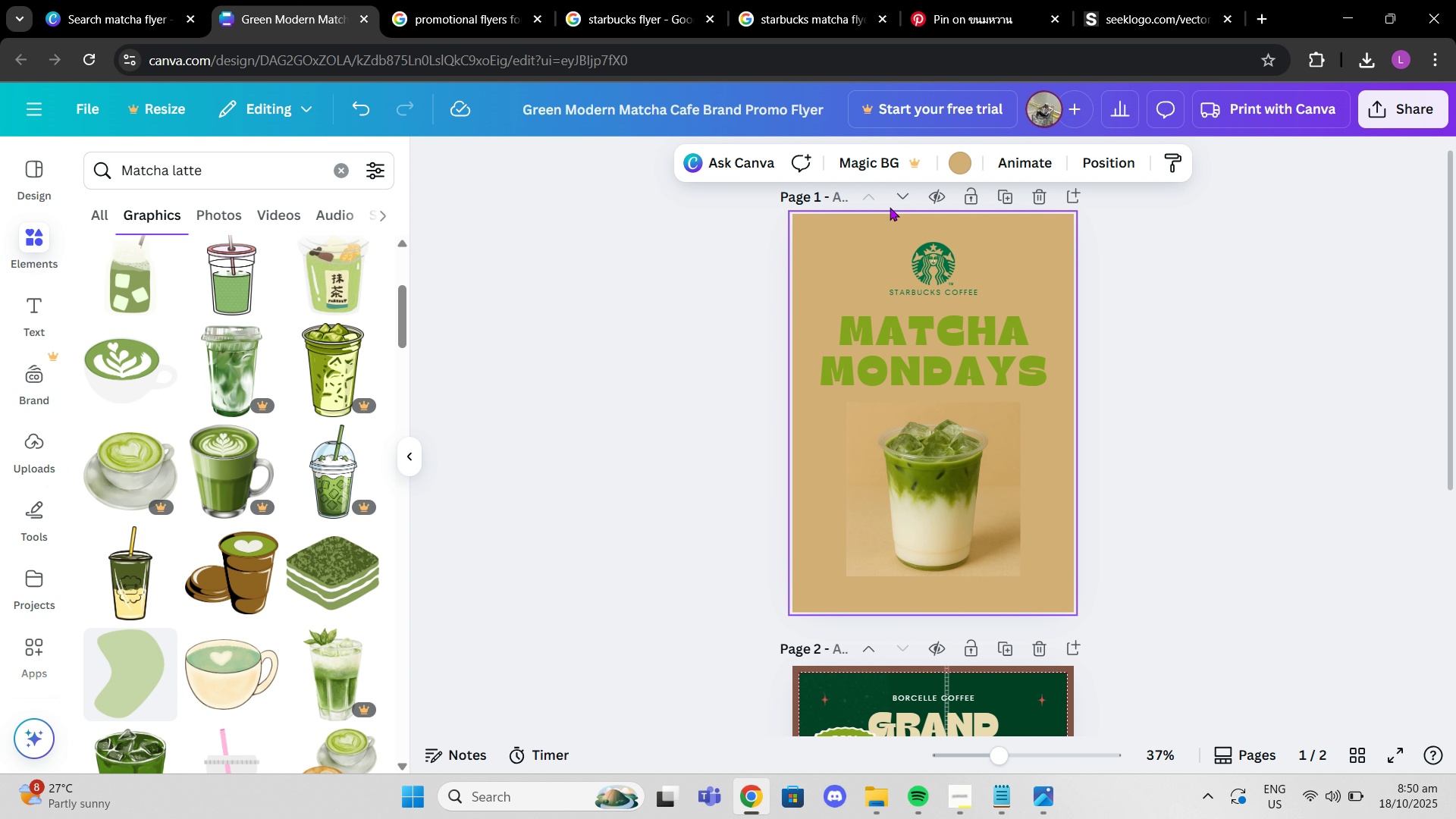 
left_click([960, 168])
 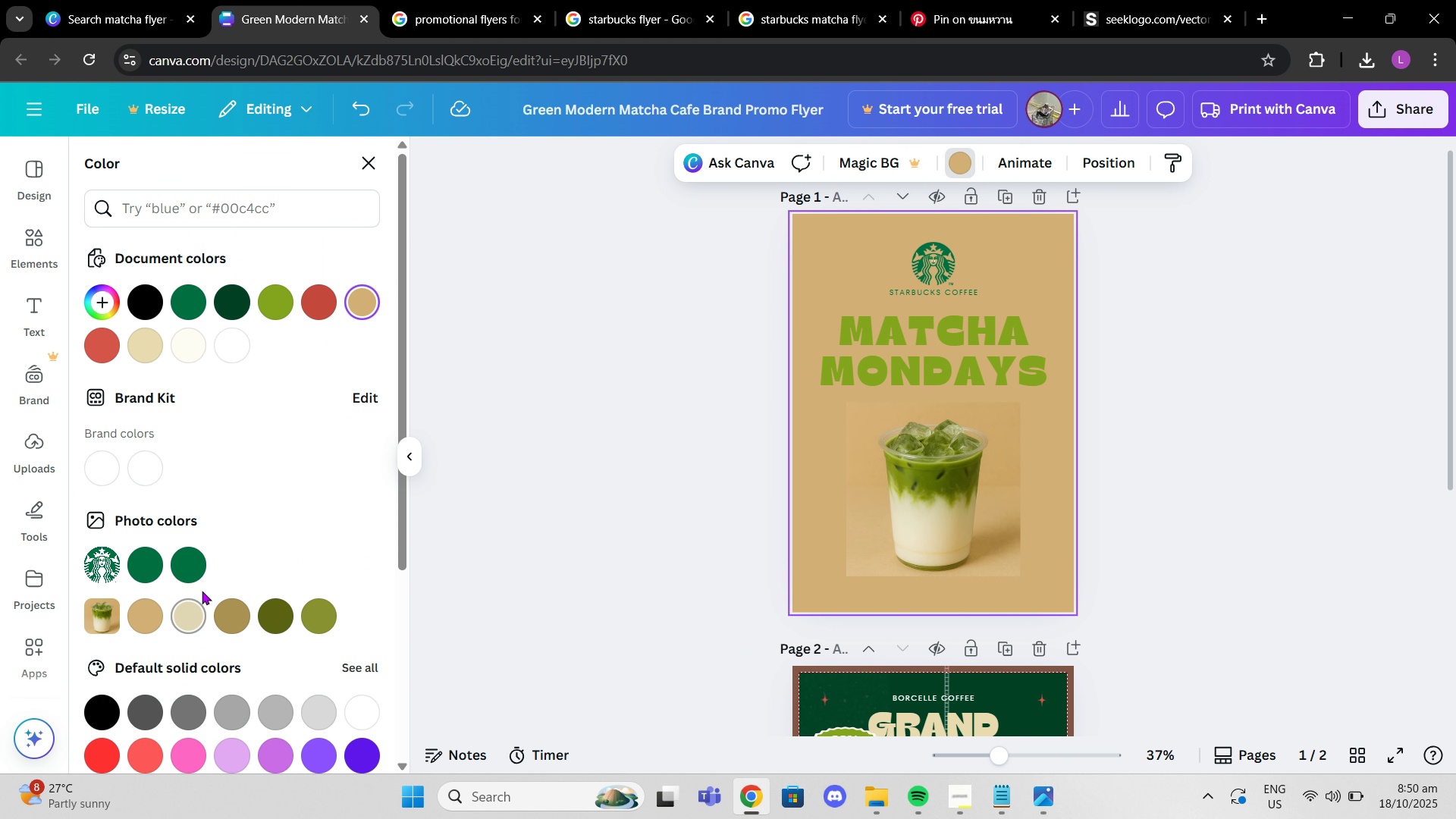 
scroll: coordinate [203, 582], scroll_direction: down, amount: 1.0
 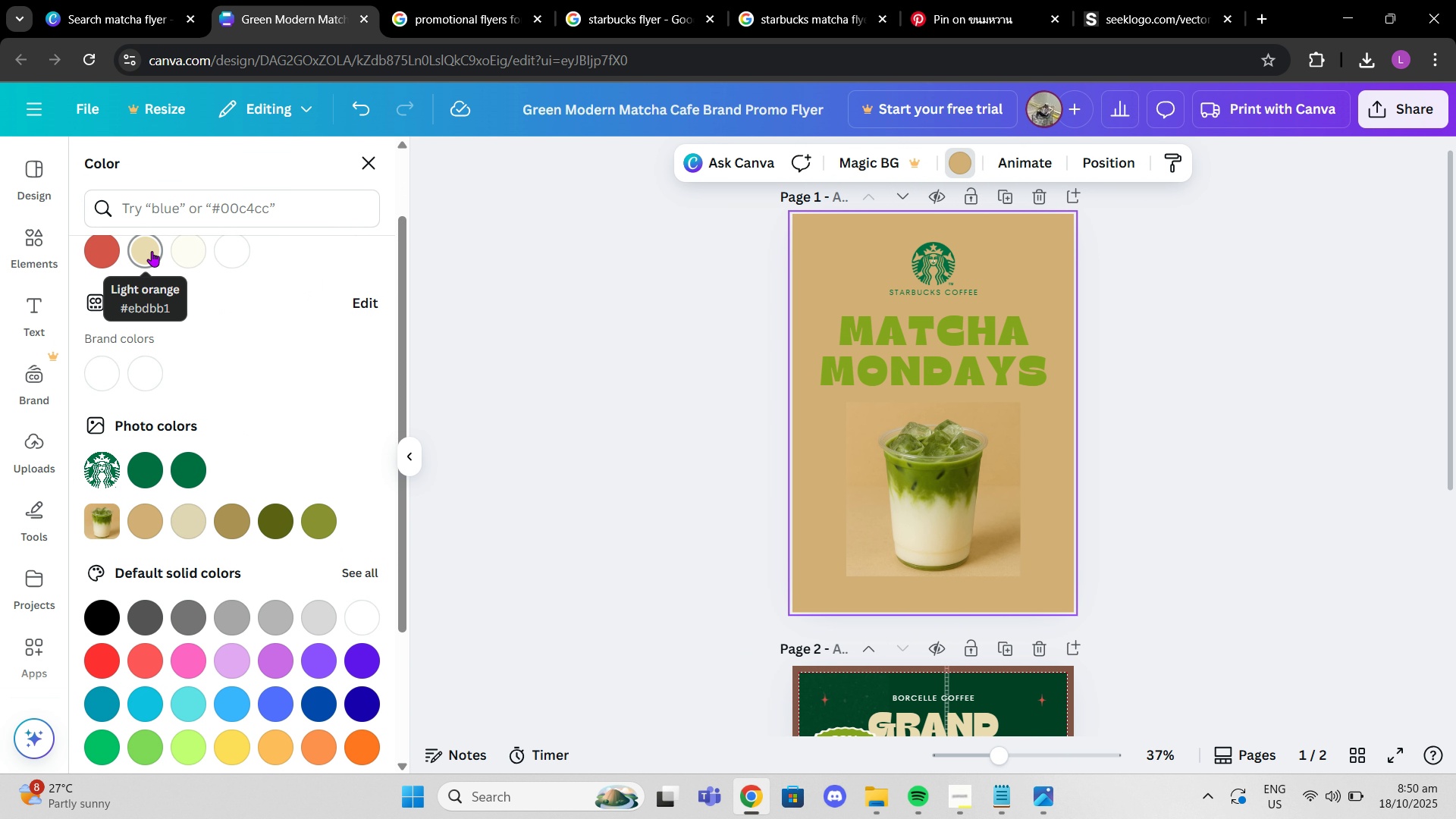 
left_click([152, 251])
 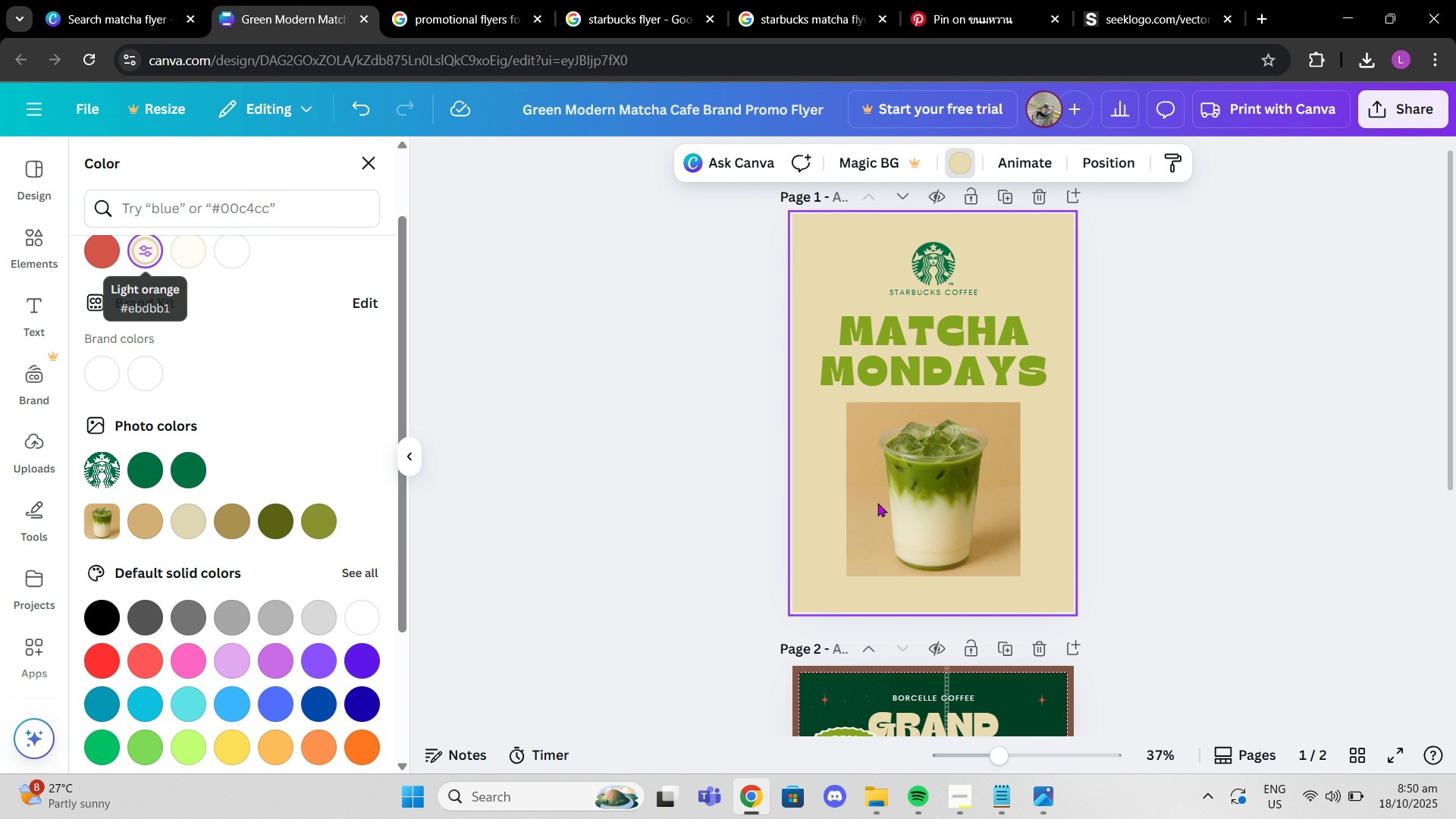 
left_click([910, 529])
 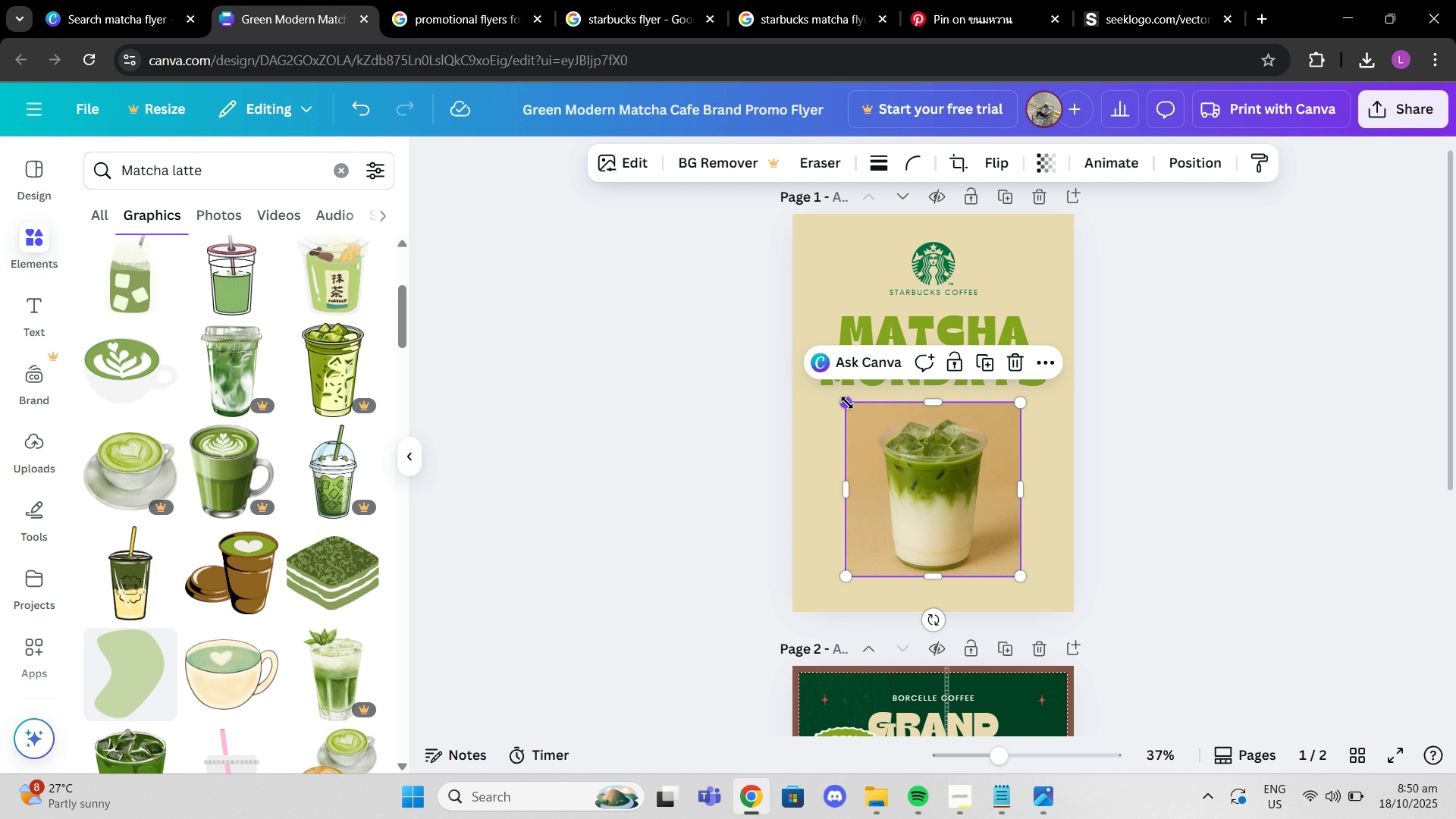 
left_click_drag(start_coordinate=[847, 403], to_coordinate=[833, 399])
 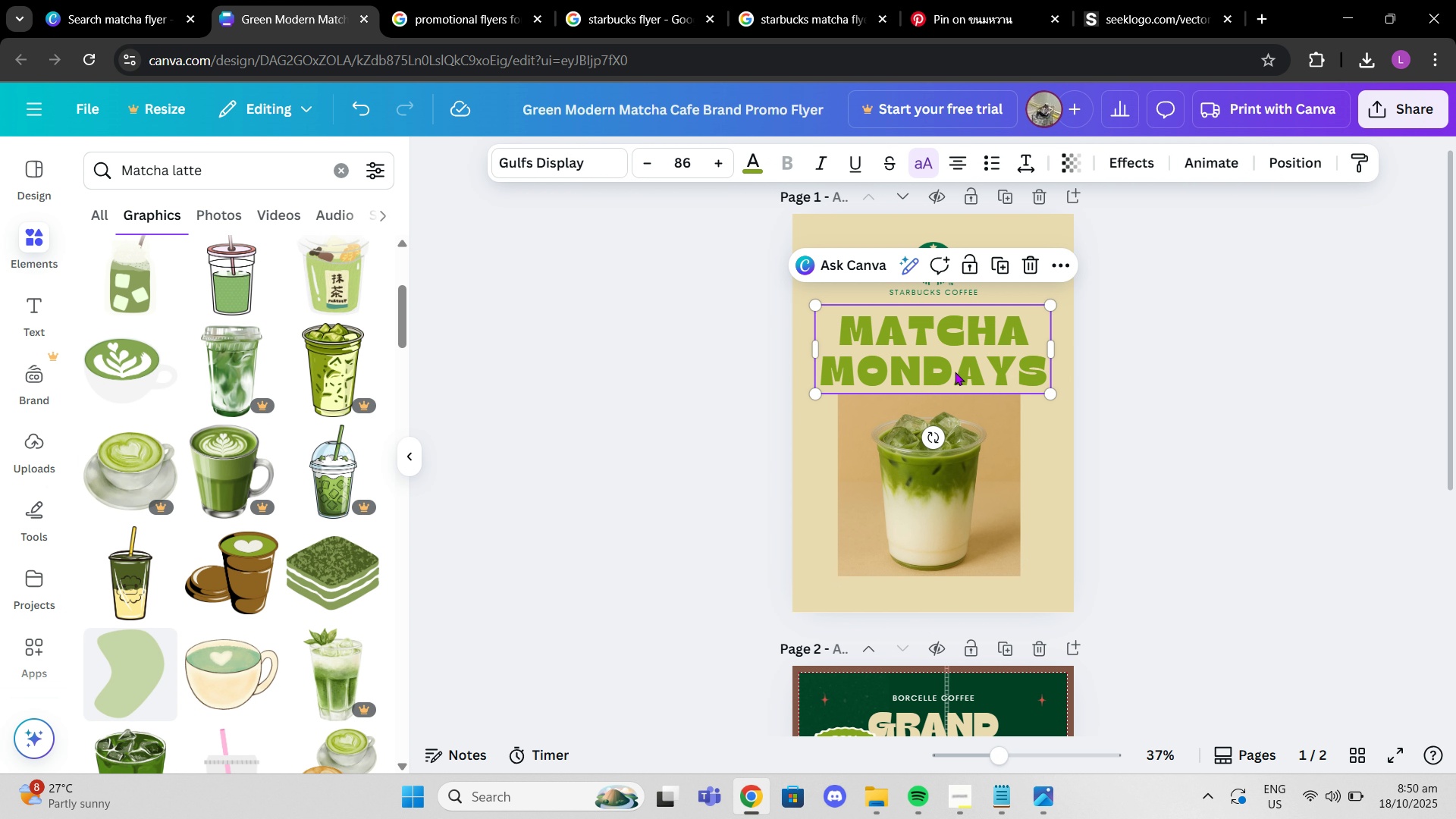 
left_click_drag(start_coordinate=[955, 372], to_coordinate=[956, 361])
 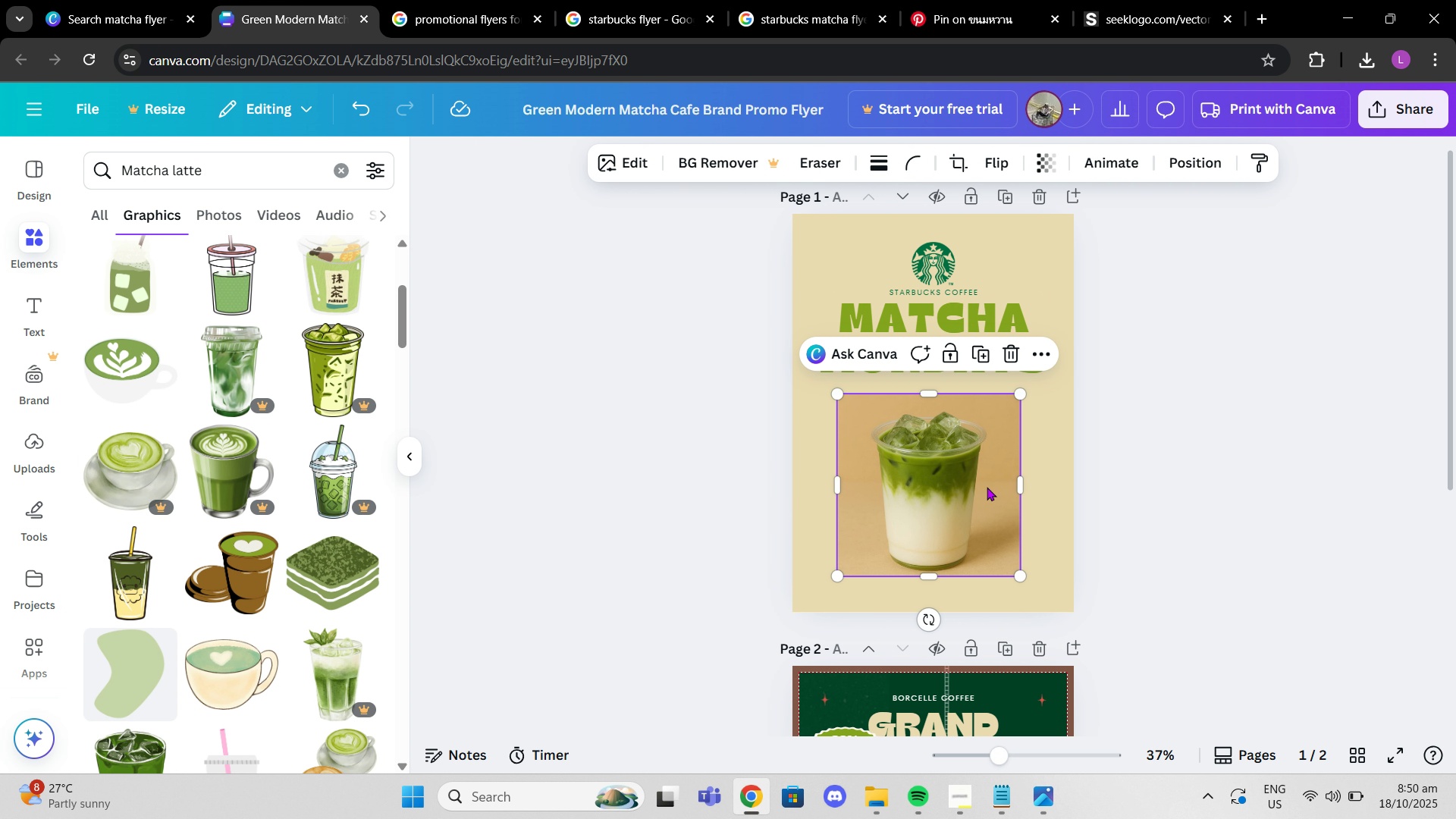 
left_click([981, 461])
 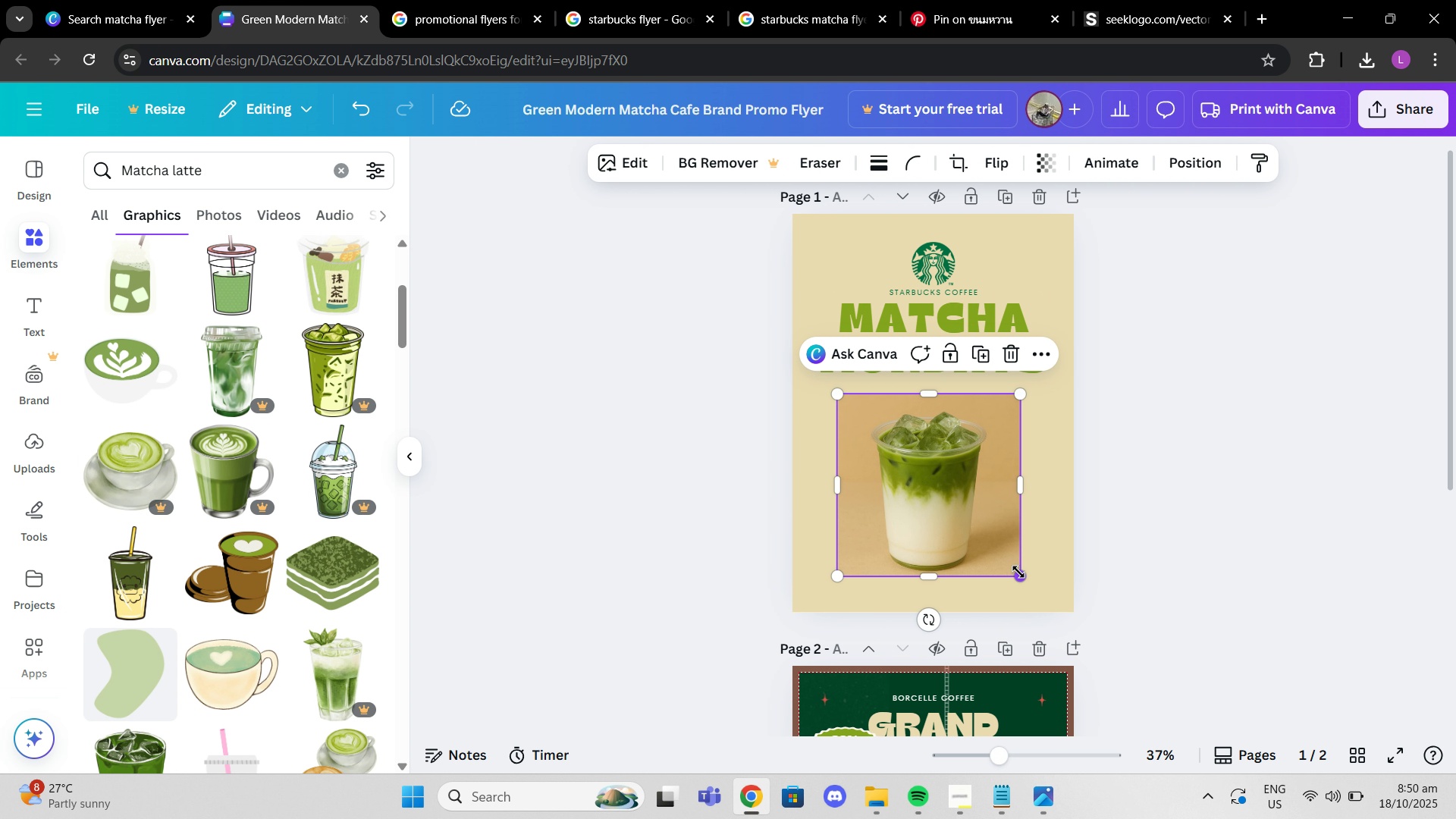 
left_click_drag(start_coordinate=[1018, 572], to_coordinate=[1038, 586])
 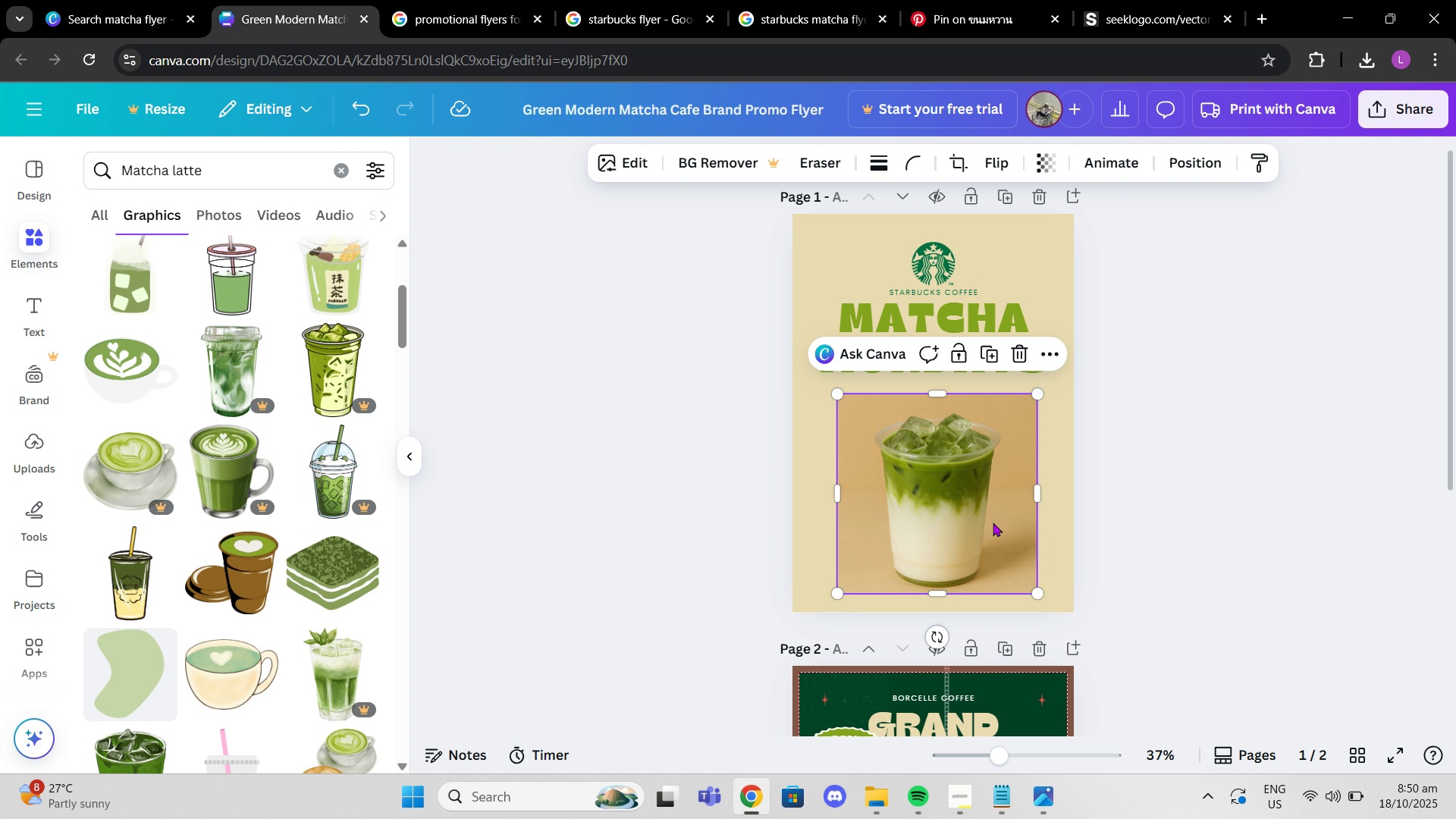 
left_click_drag(start_coordinate=[993, 522], to_coordinate=[987, 528])
 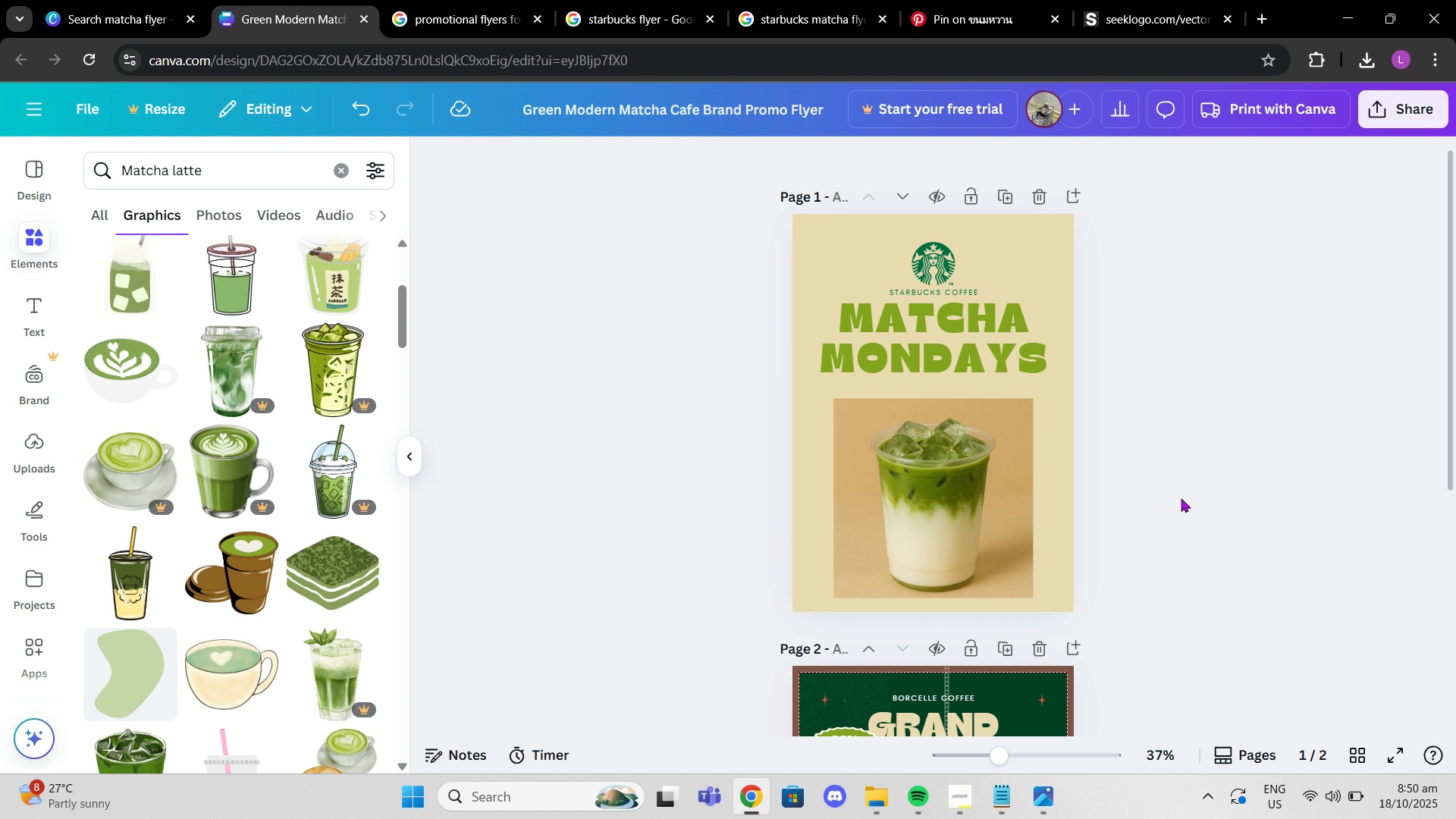 
left_click([1181, 499])
 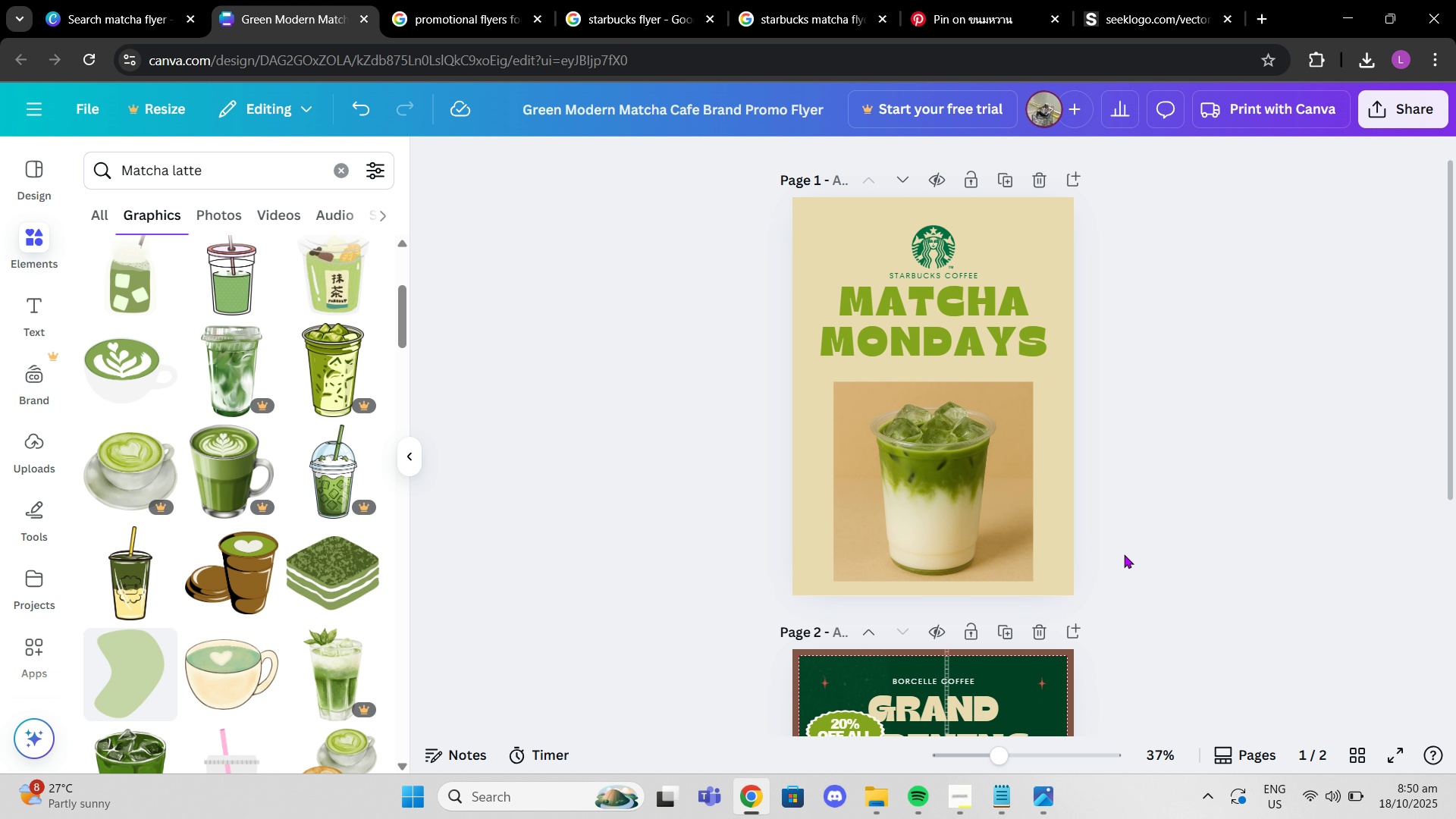 
scroll: coordinate [1104, 546], scroll_direction: down, amount: 6.0
 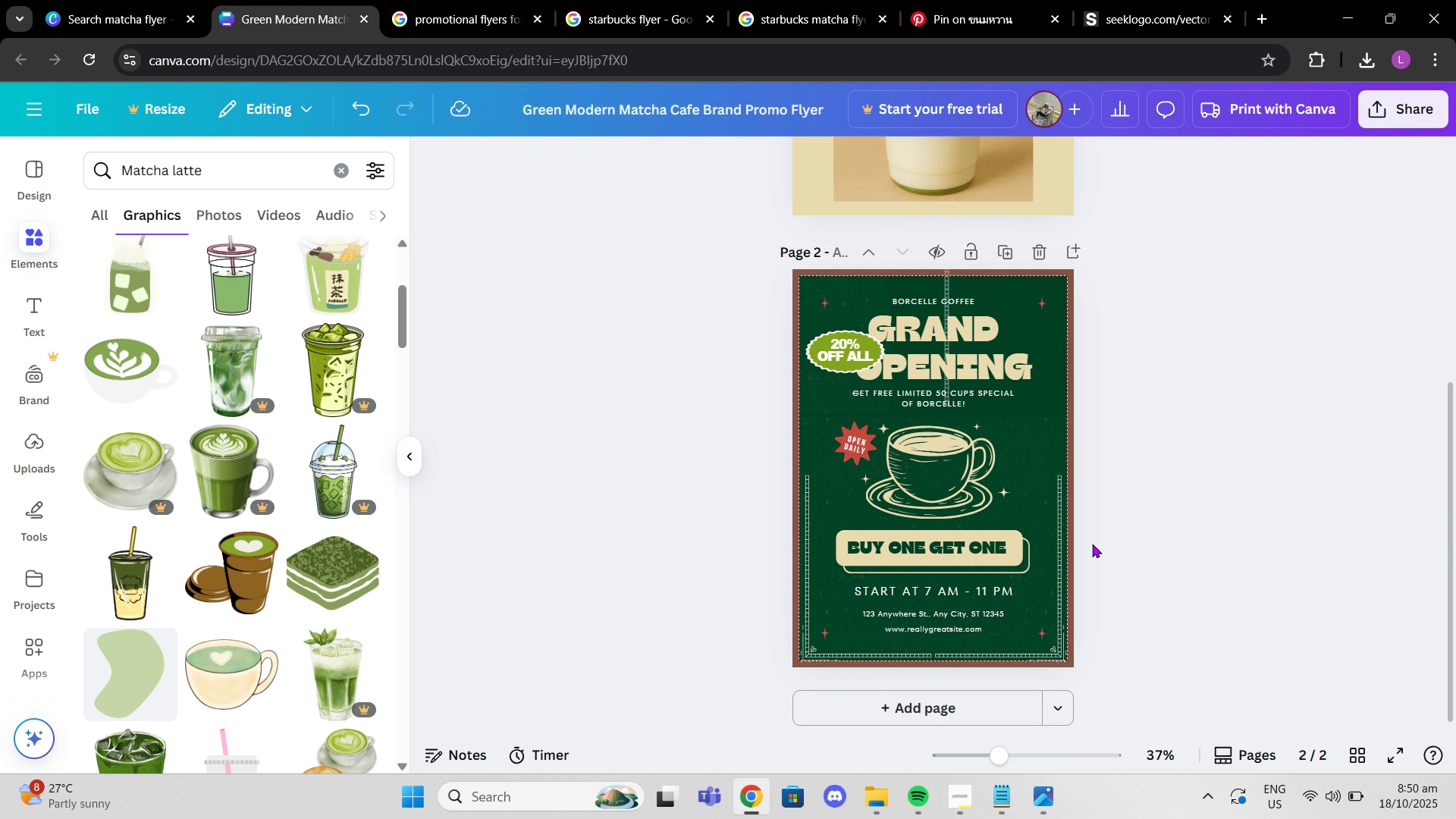 
scroll: coordinate [1087, 544], scroll_direction: up, amount: 6.0
 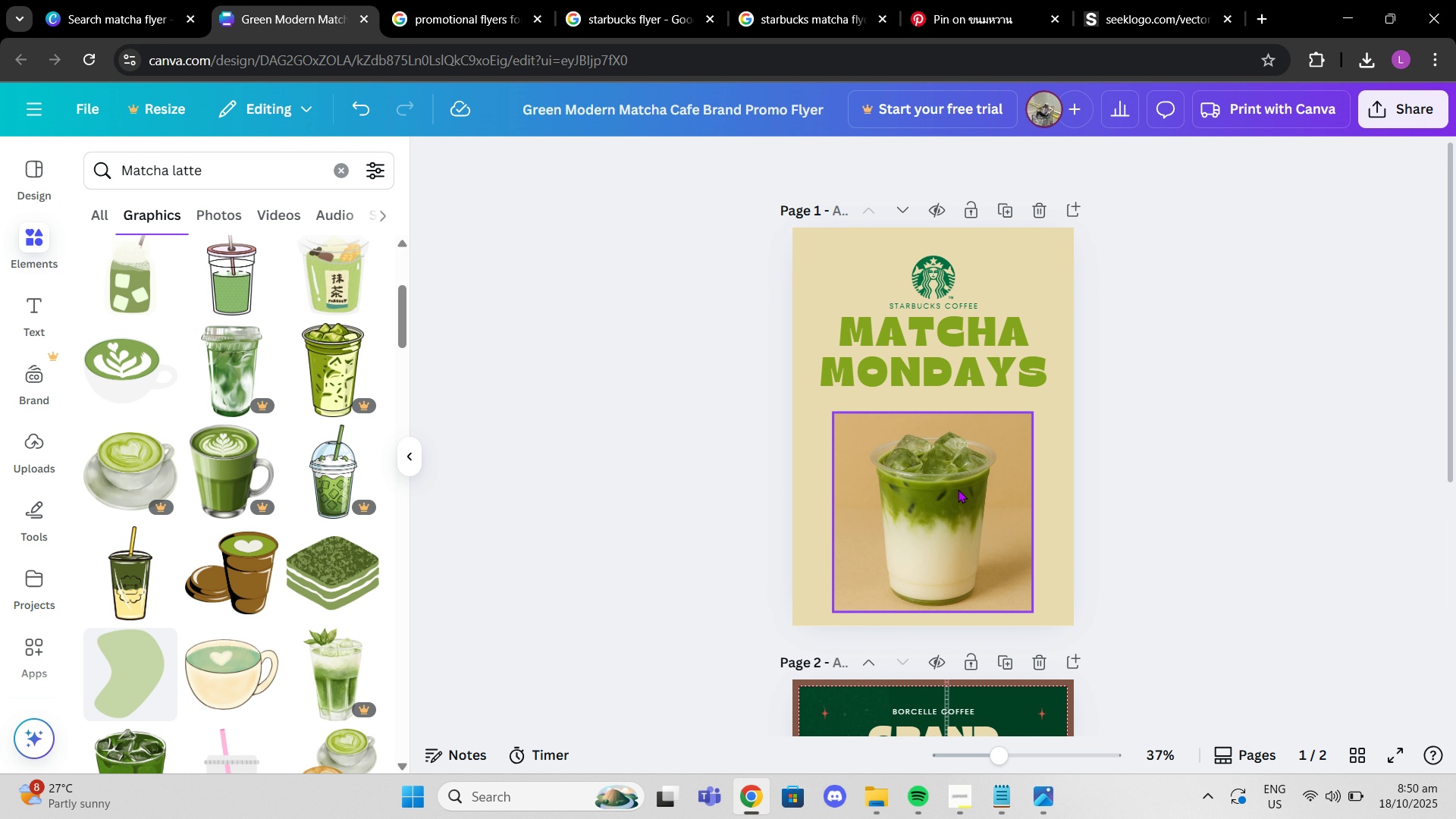 
scroll: coordinate [958, 493], scroll_direction: down, amount: 2.0
 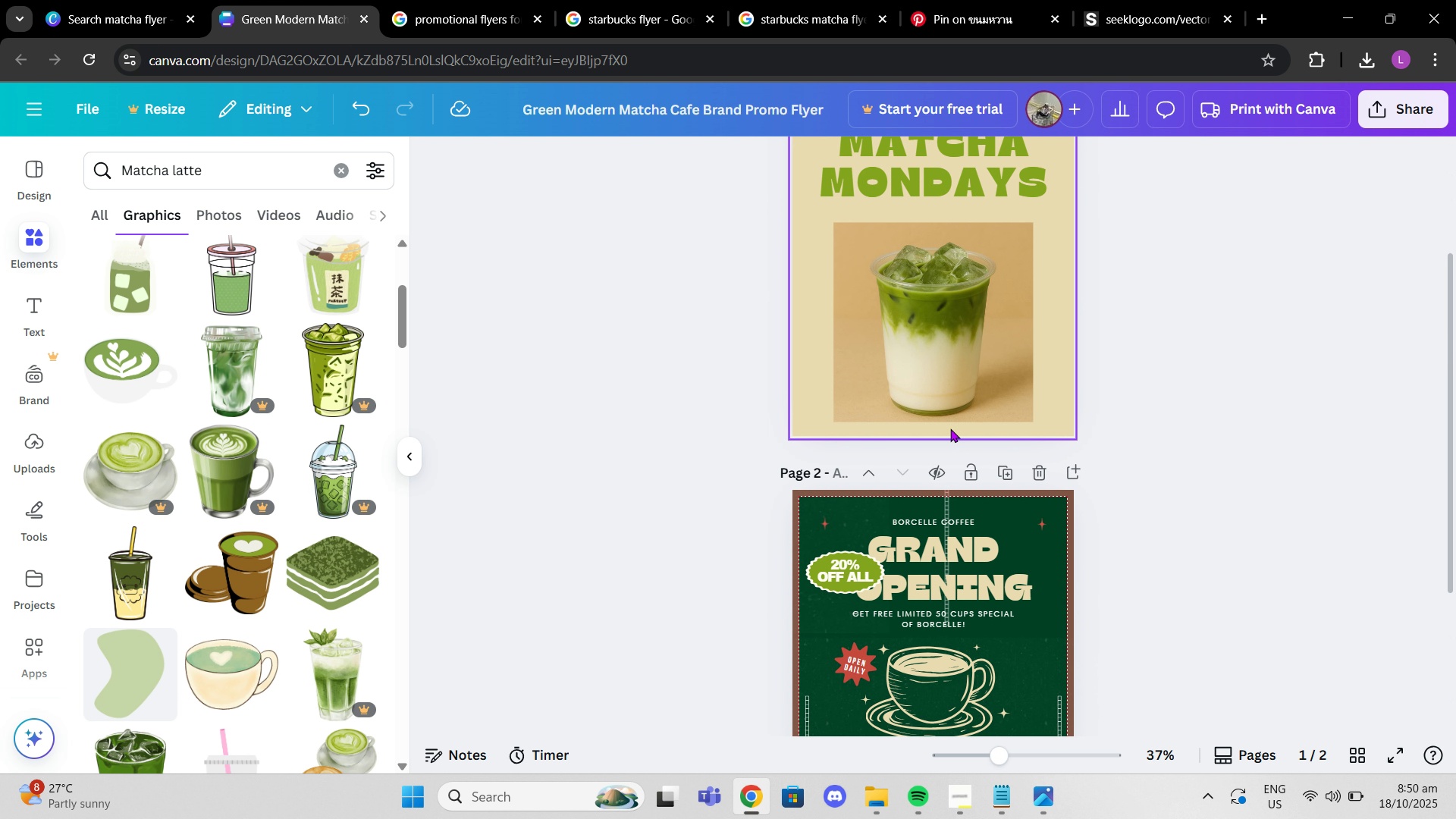 
left_click([950, 428])
 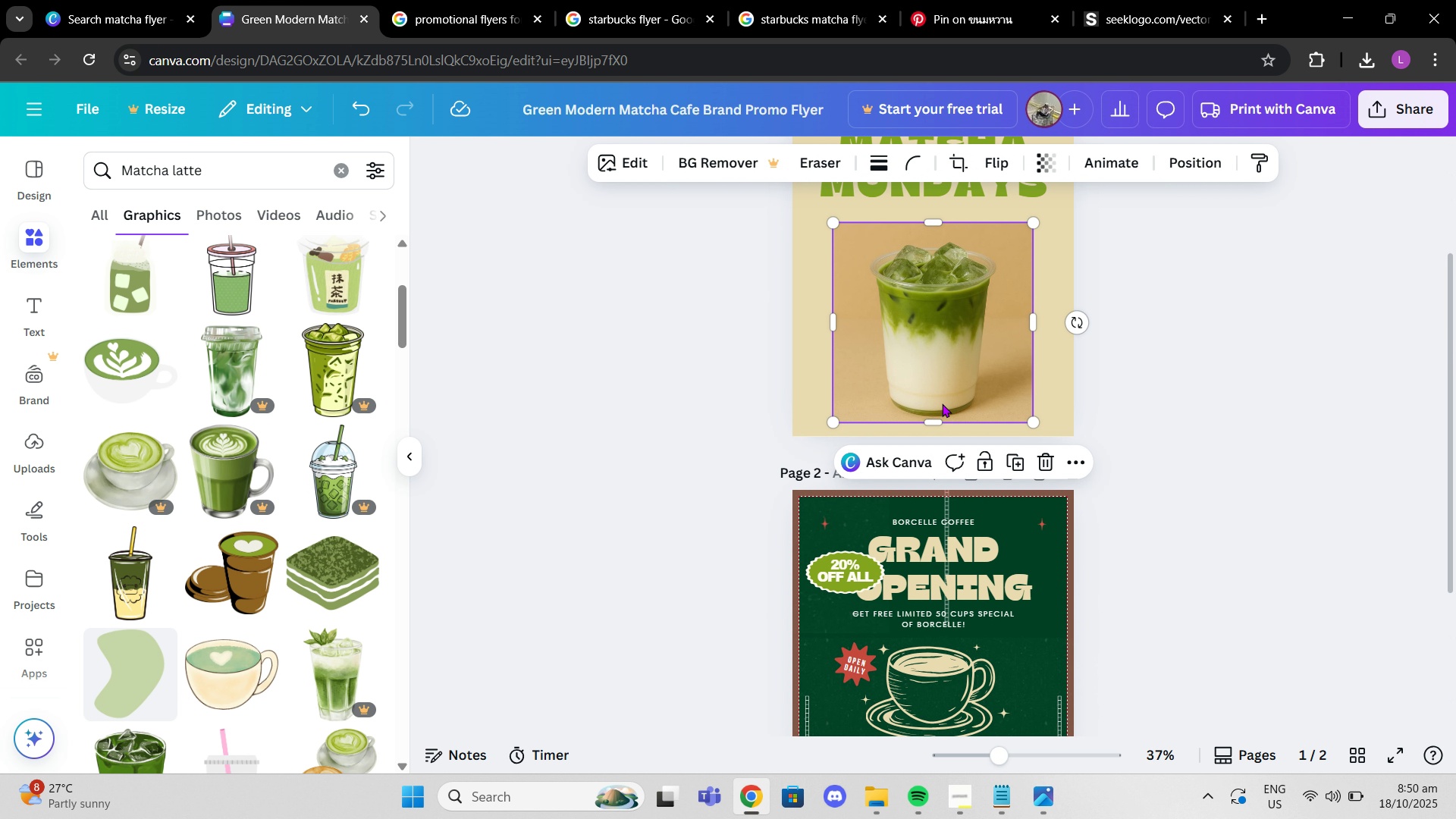 
double_click([942, 403])
 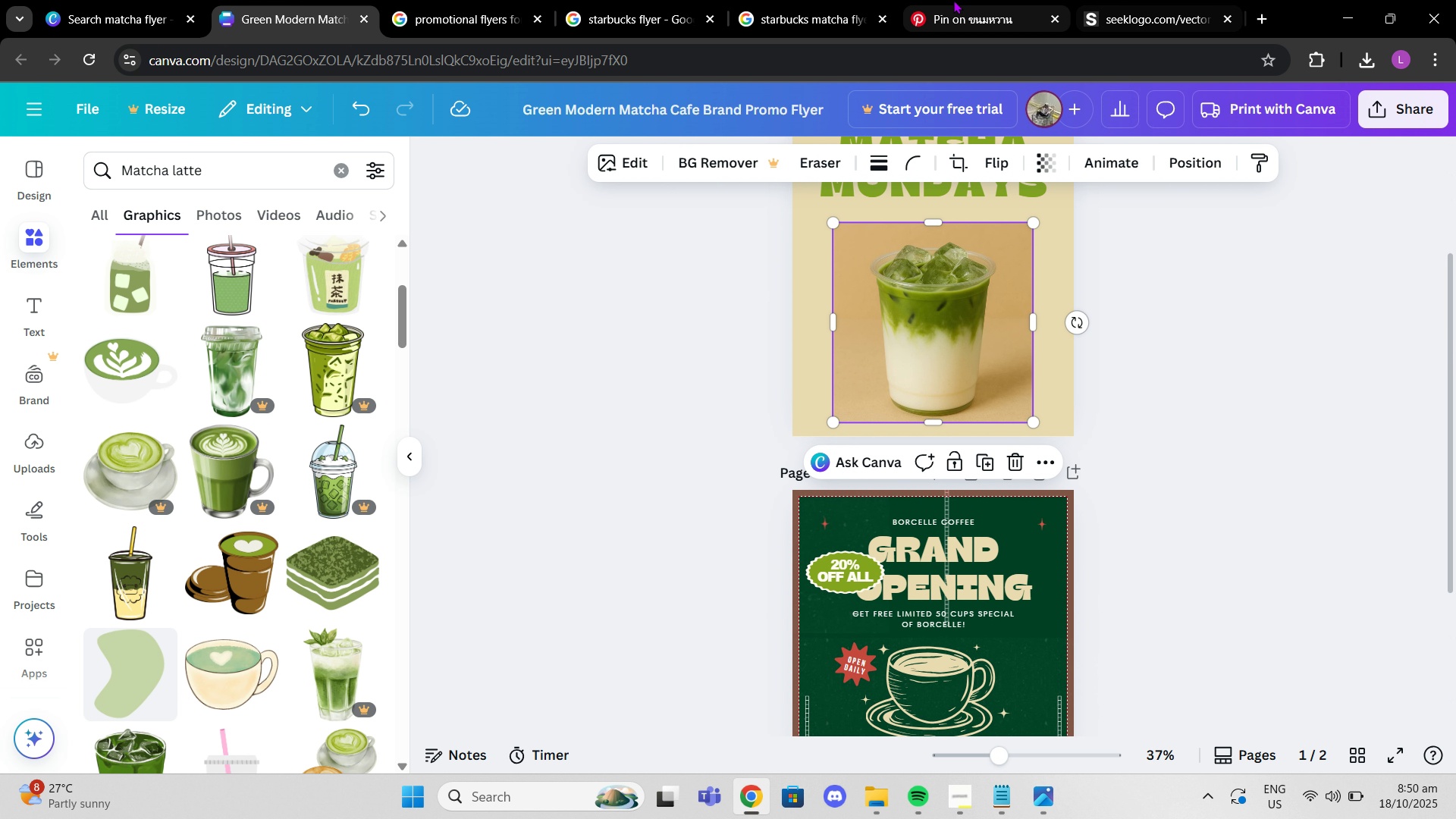 
left_click([953, 0])
 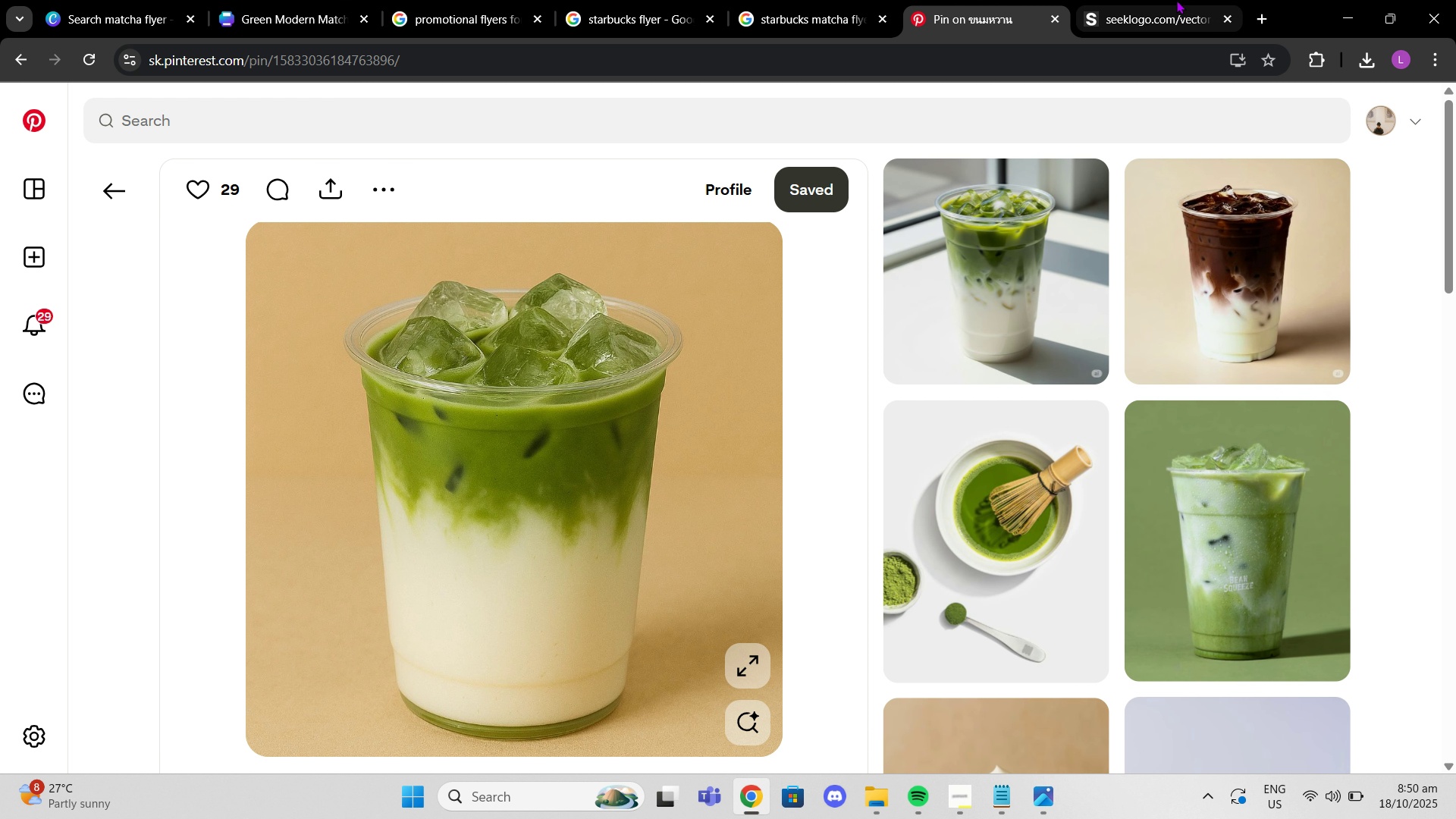 
left_click([1176, 0])
 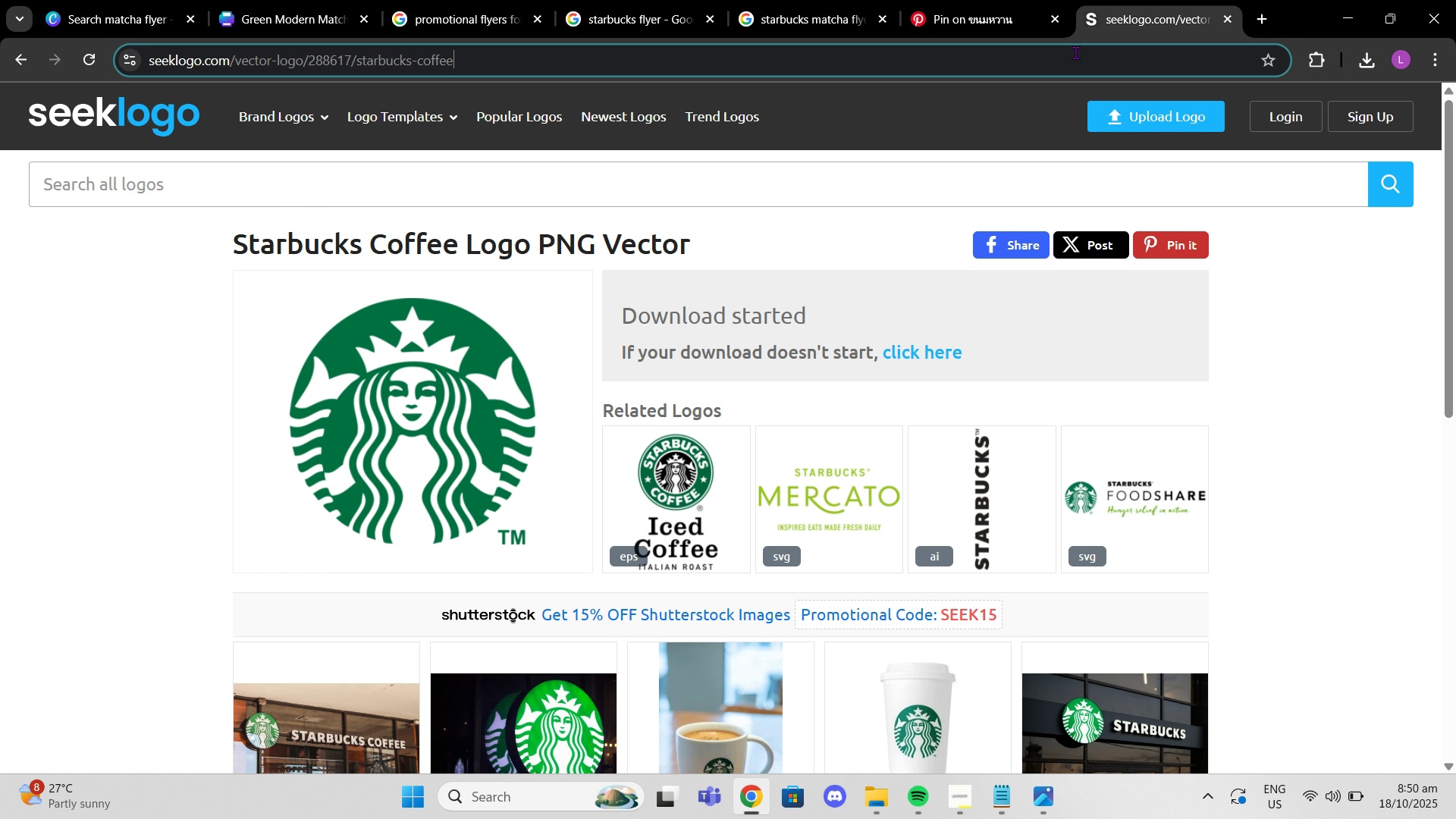 
left_click([1075, 52])
 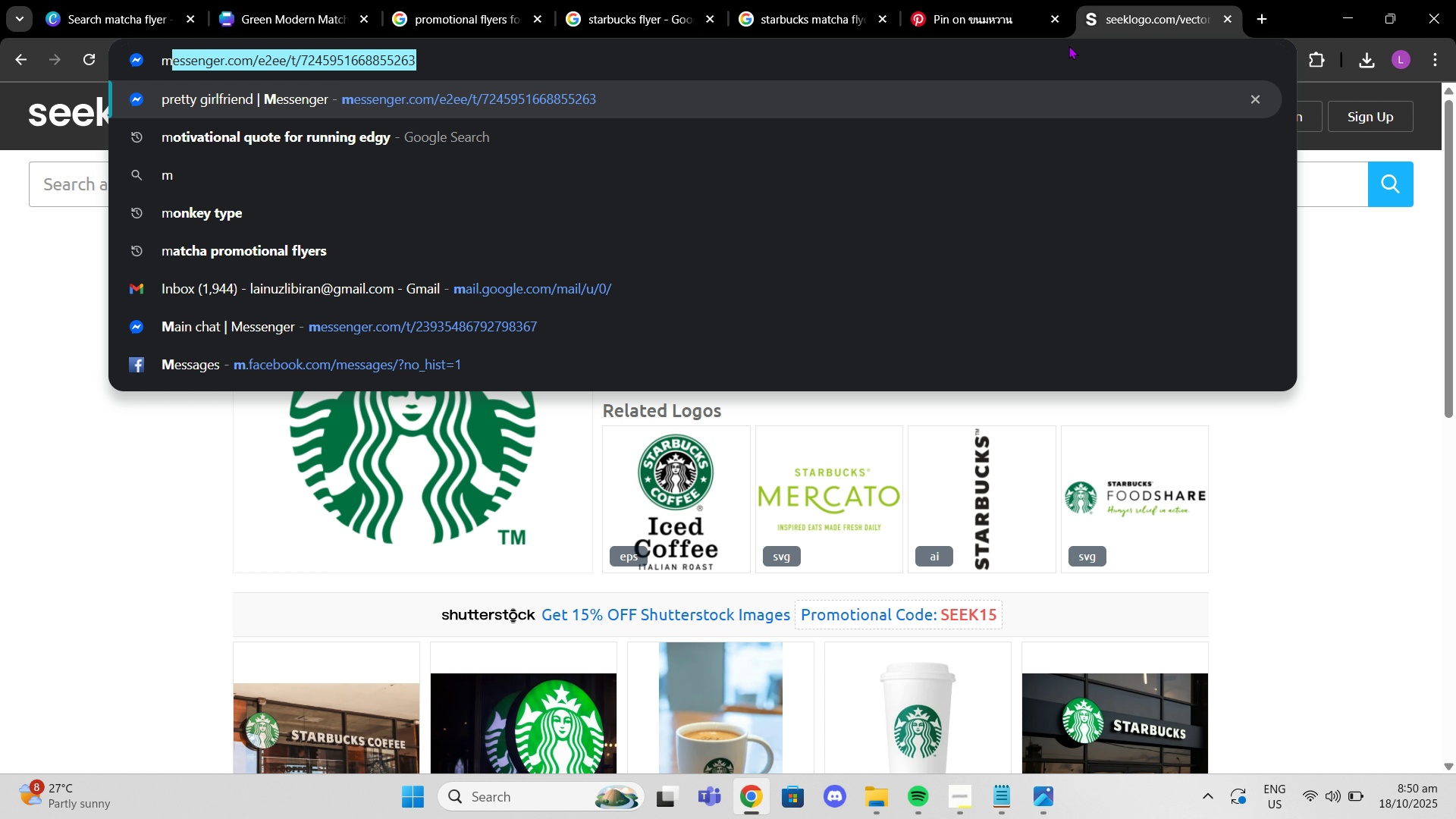 
type(match latte png)
 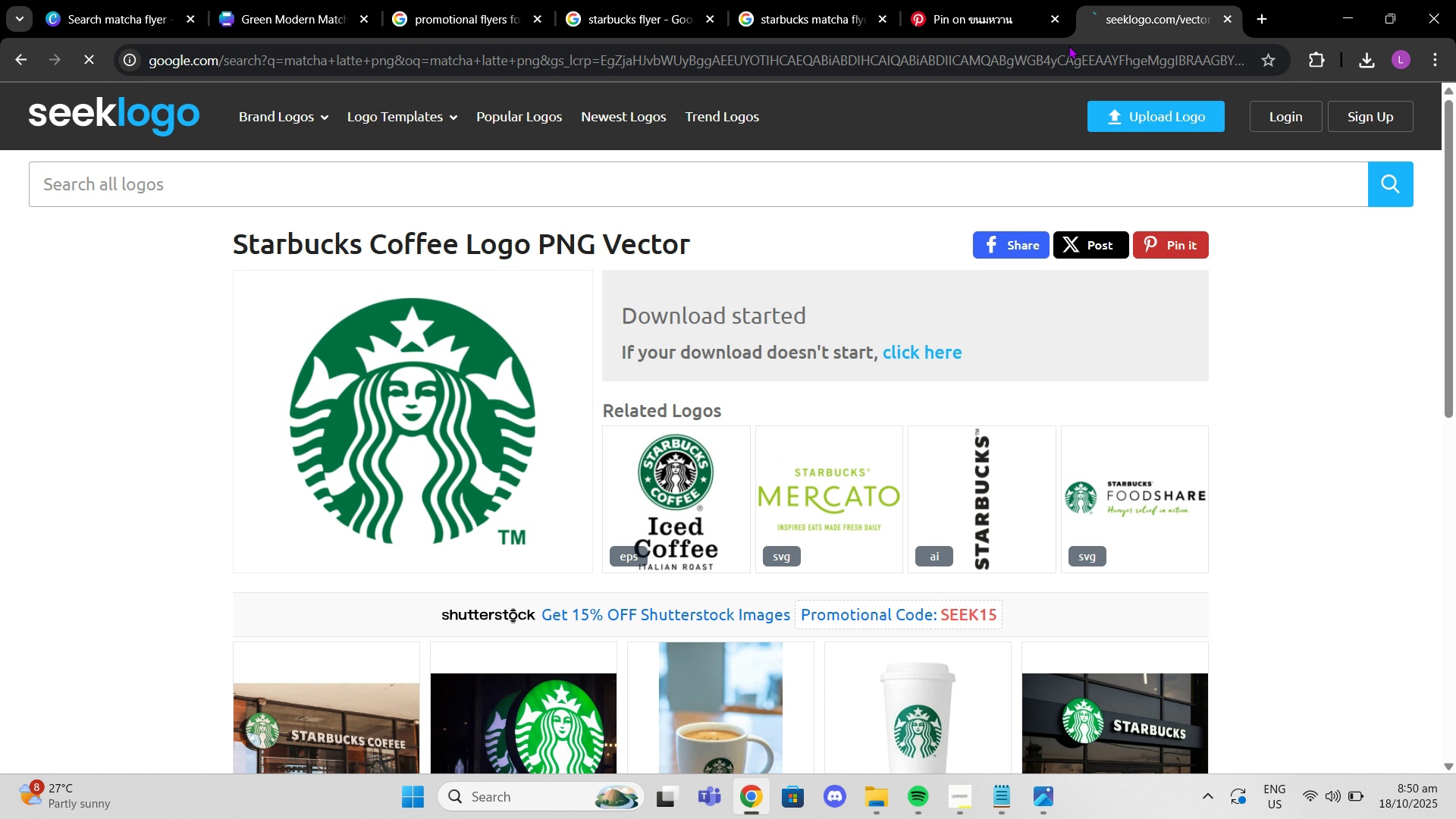 
key(Enter)
 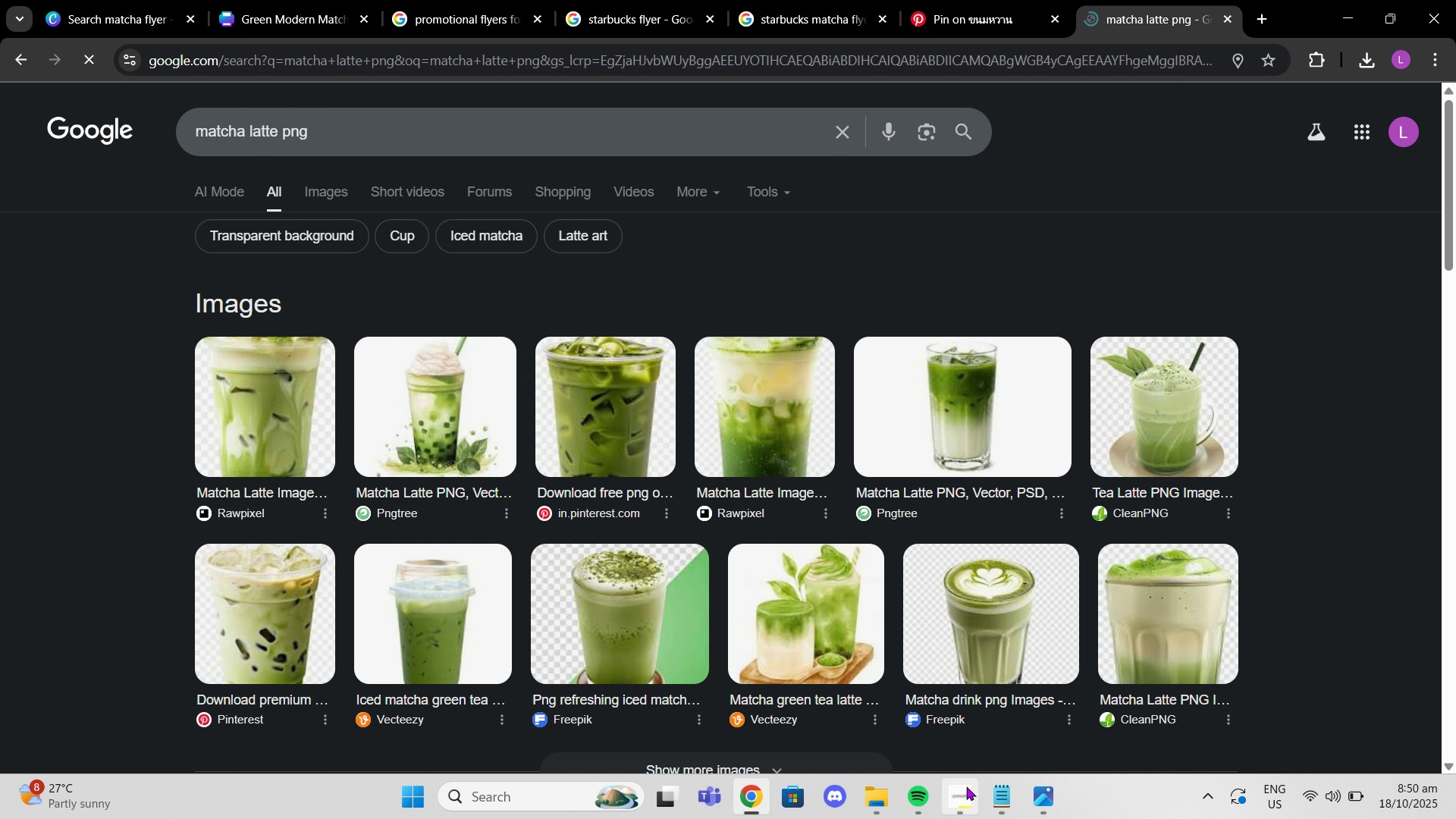 
left_click([1002, 788])
 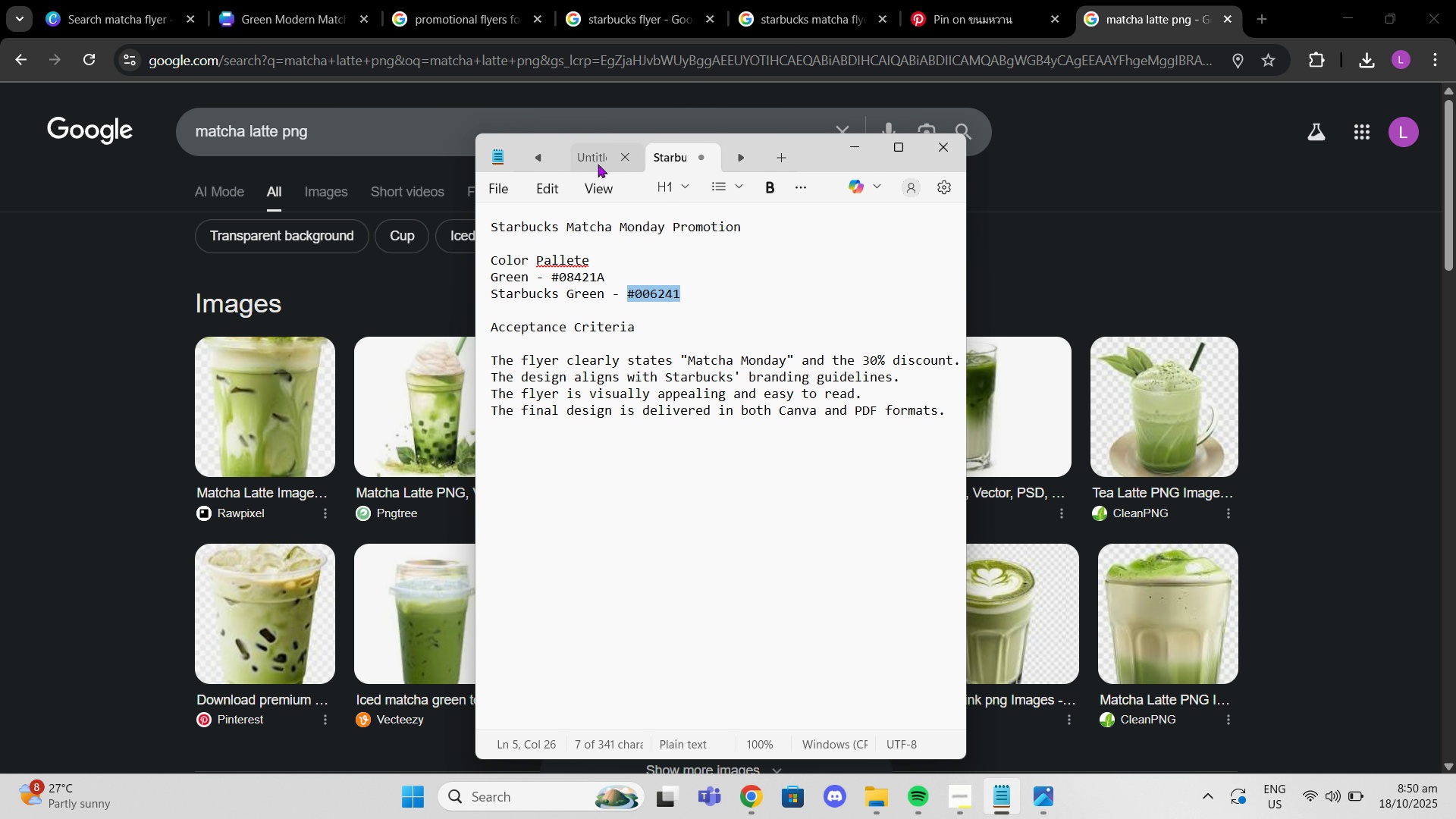 
left_click([595, 161])
 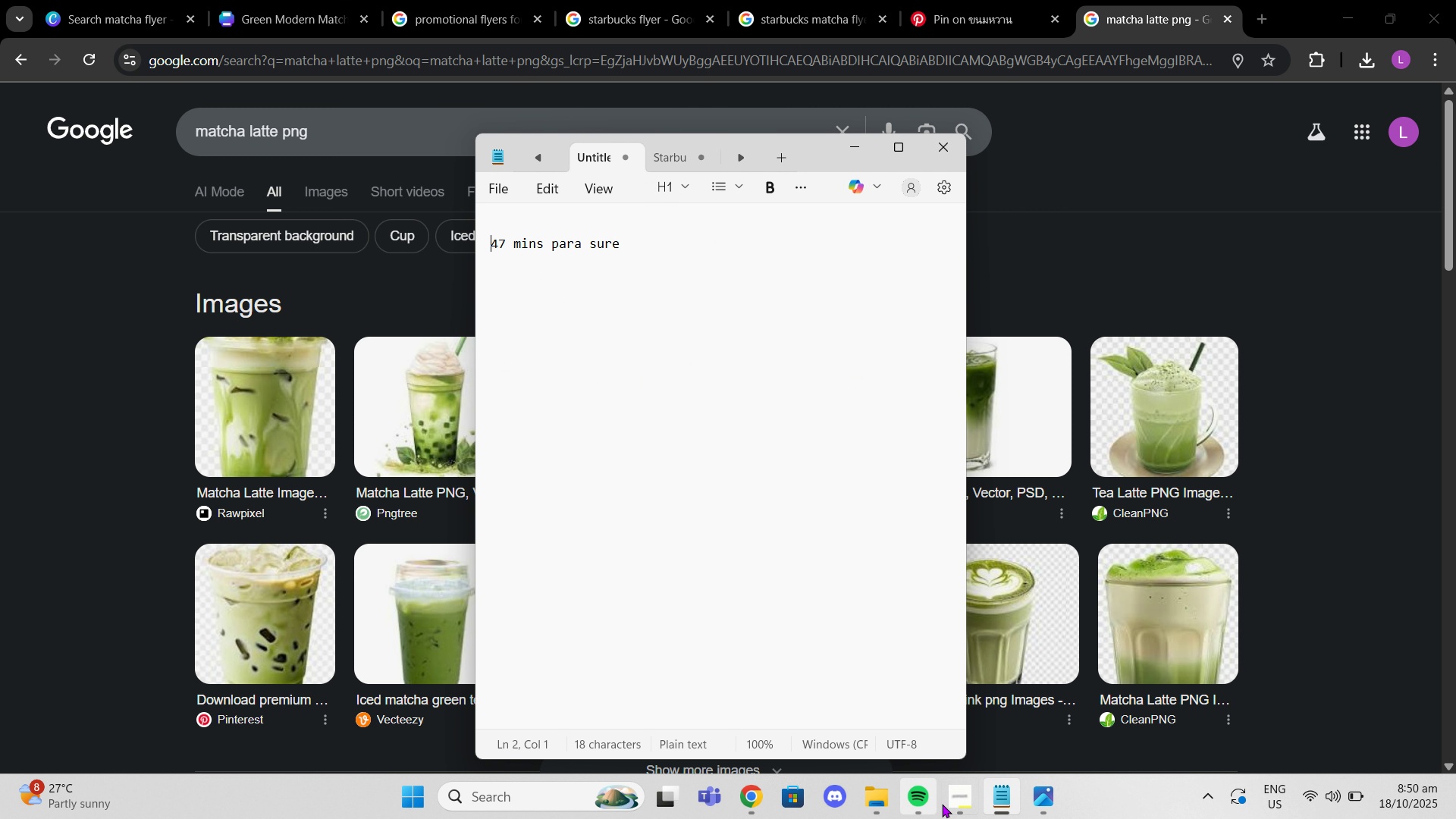 
left_click([956, 800])